 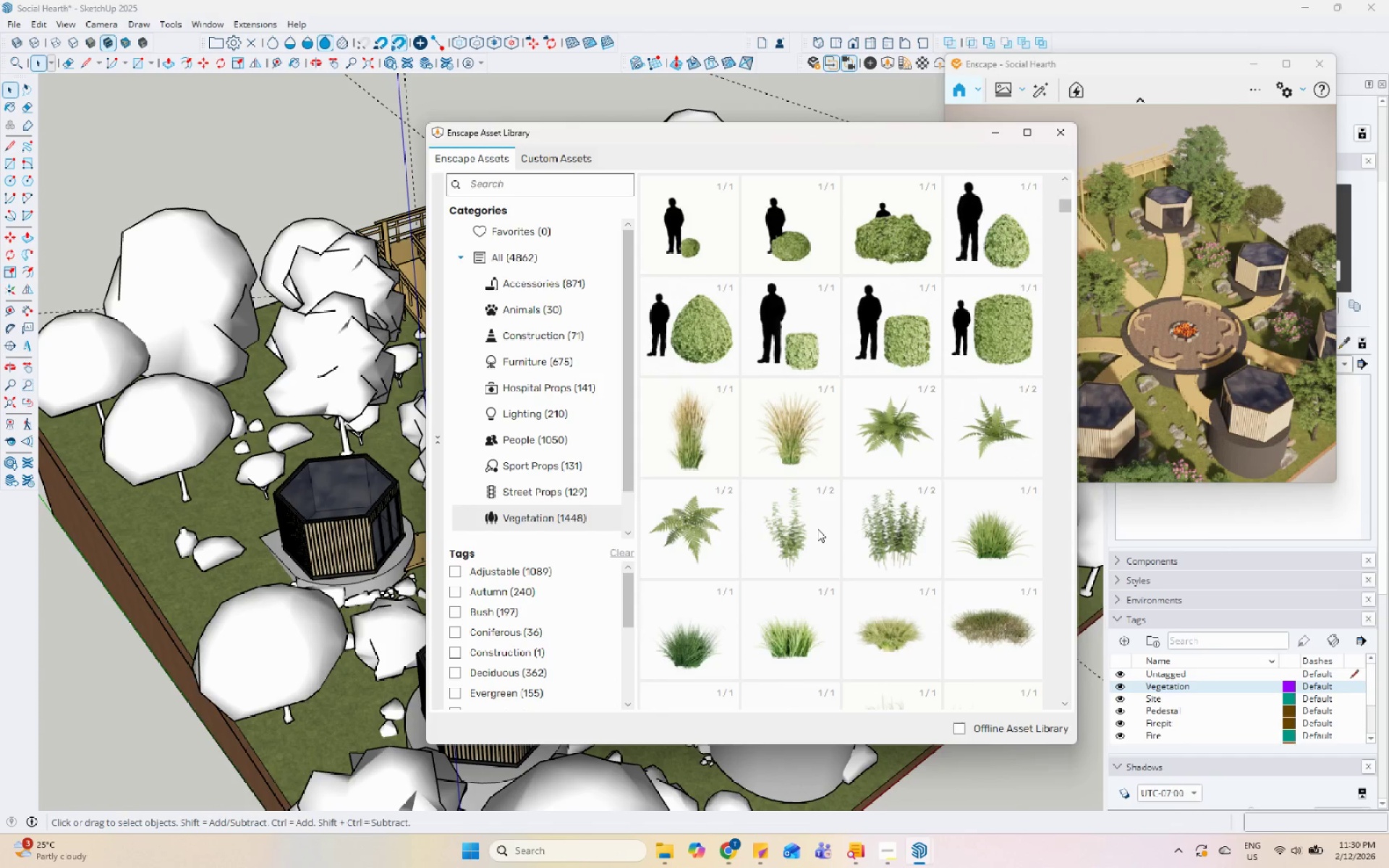 
scroll: coordinate [857, 493], scroll_direction: down, amount: 16.0
 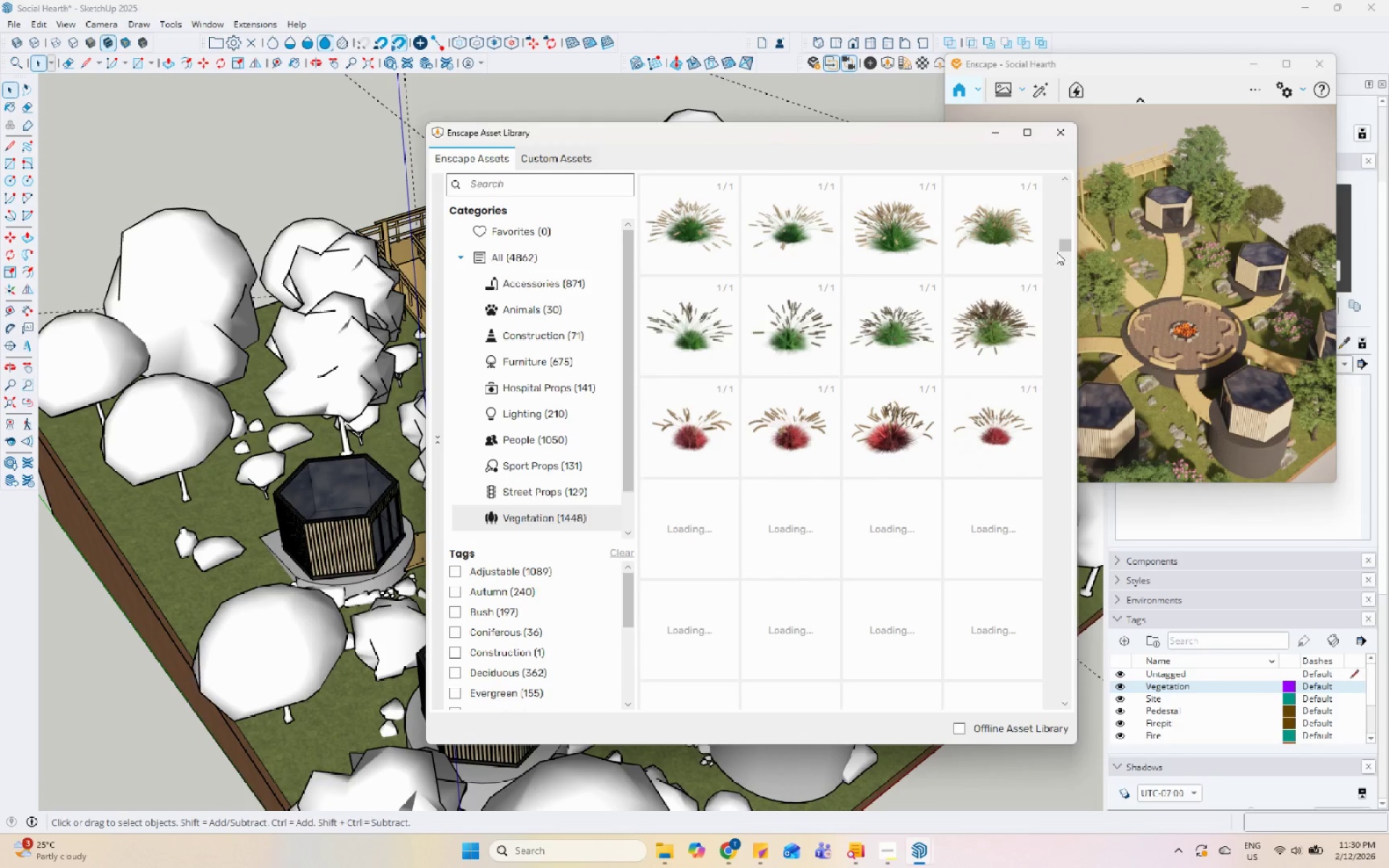 
left_click_drag(start_coordinate=[1066, 246], to_coordinate=[1062, 708])
 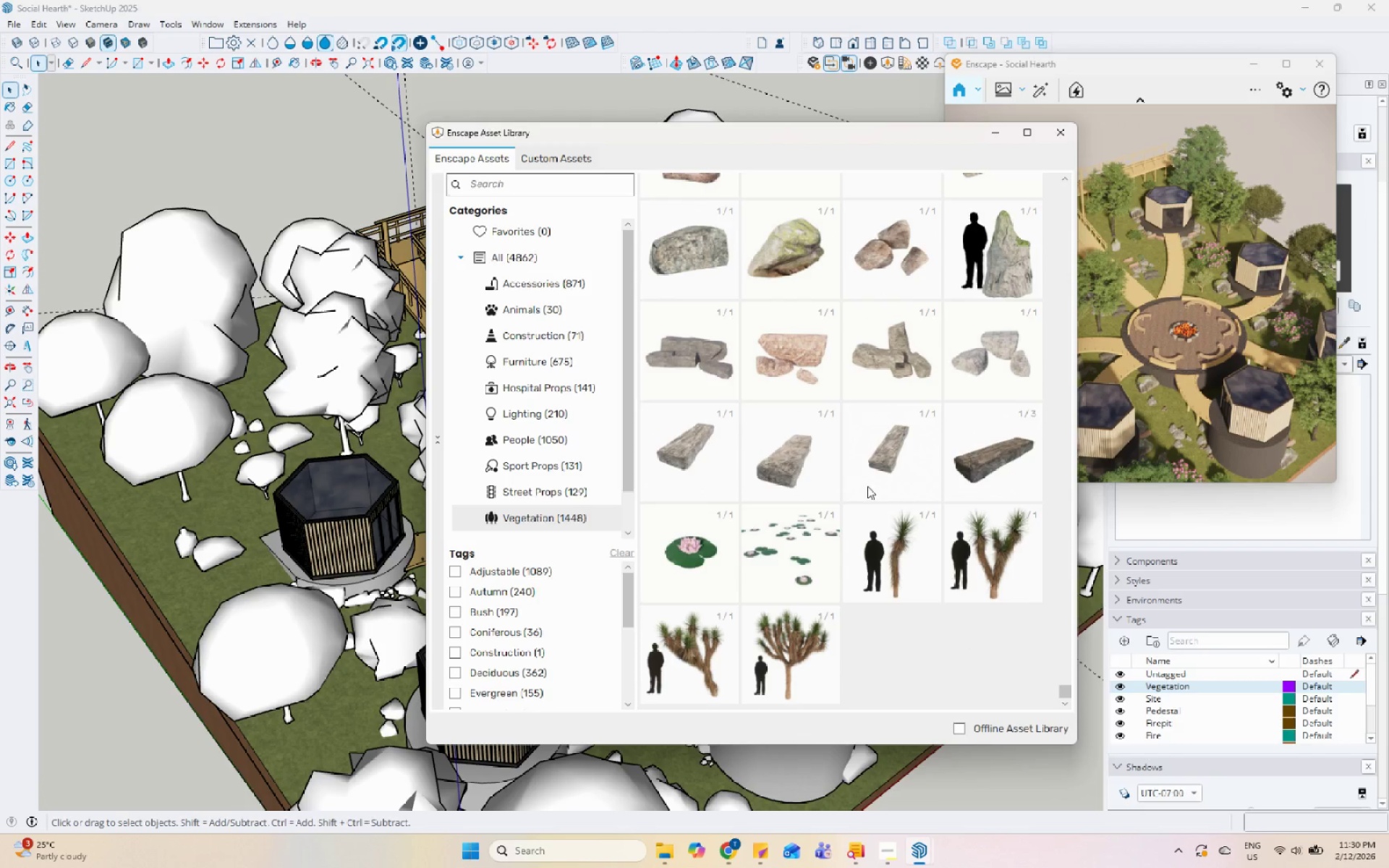 
double_click([783, 341])
 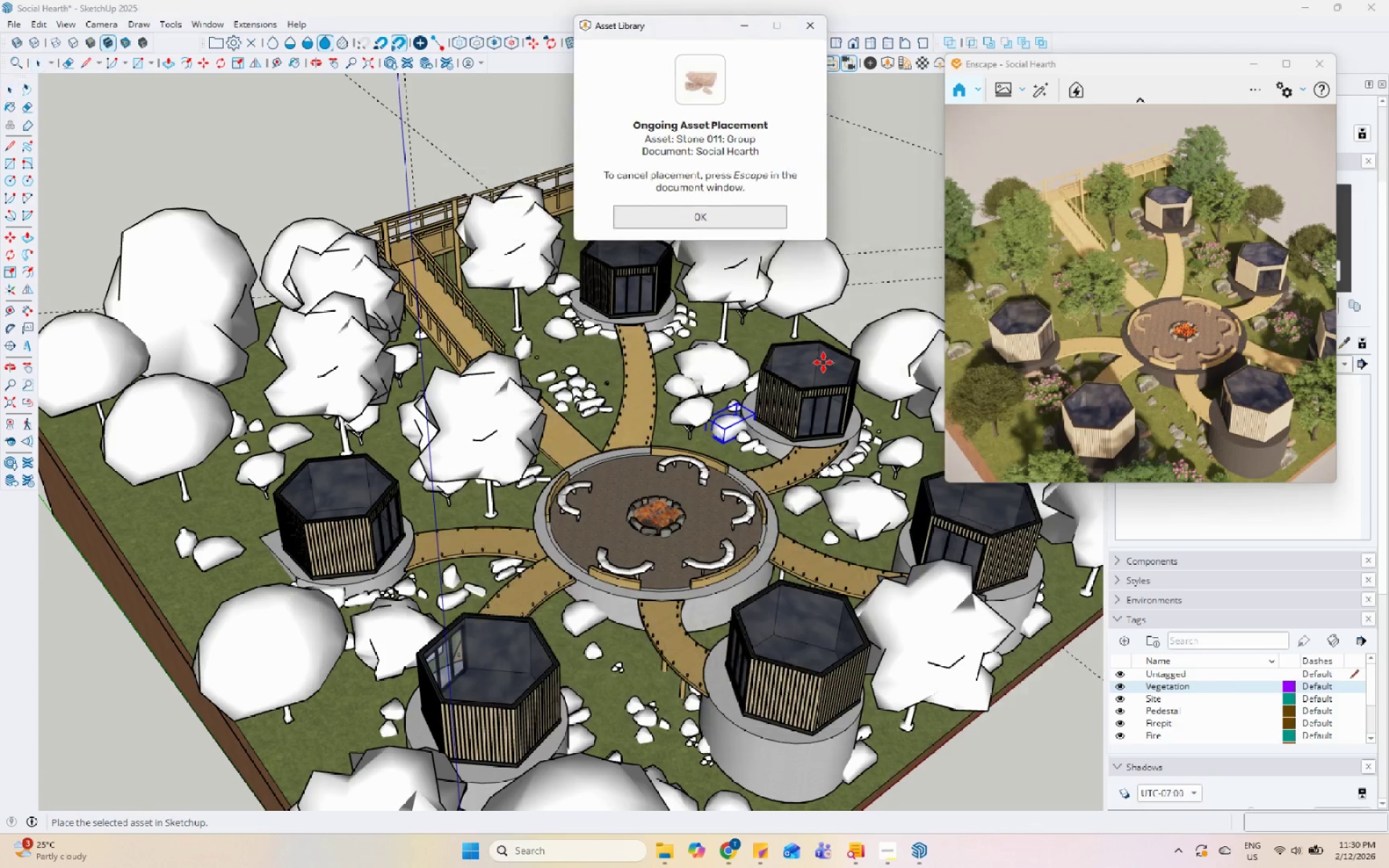 
scroll: coordinate [739, 457], scroll_direction: up, amount: 9.0
 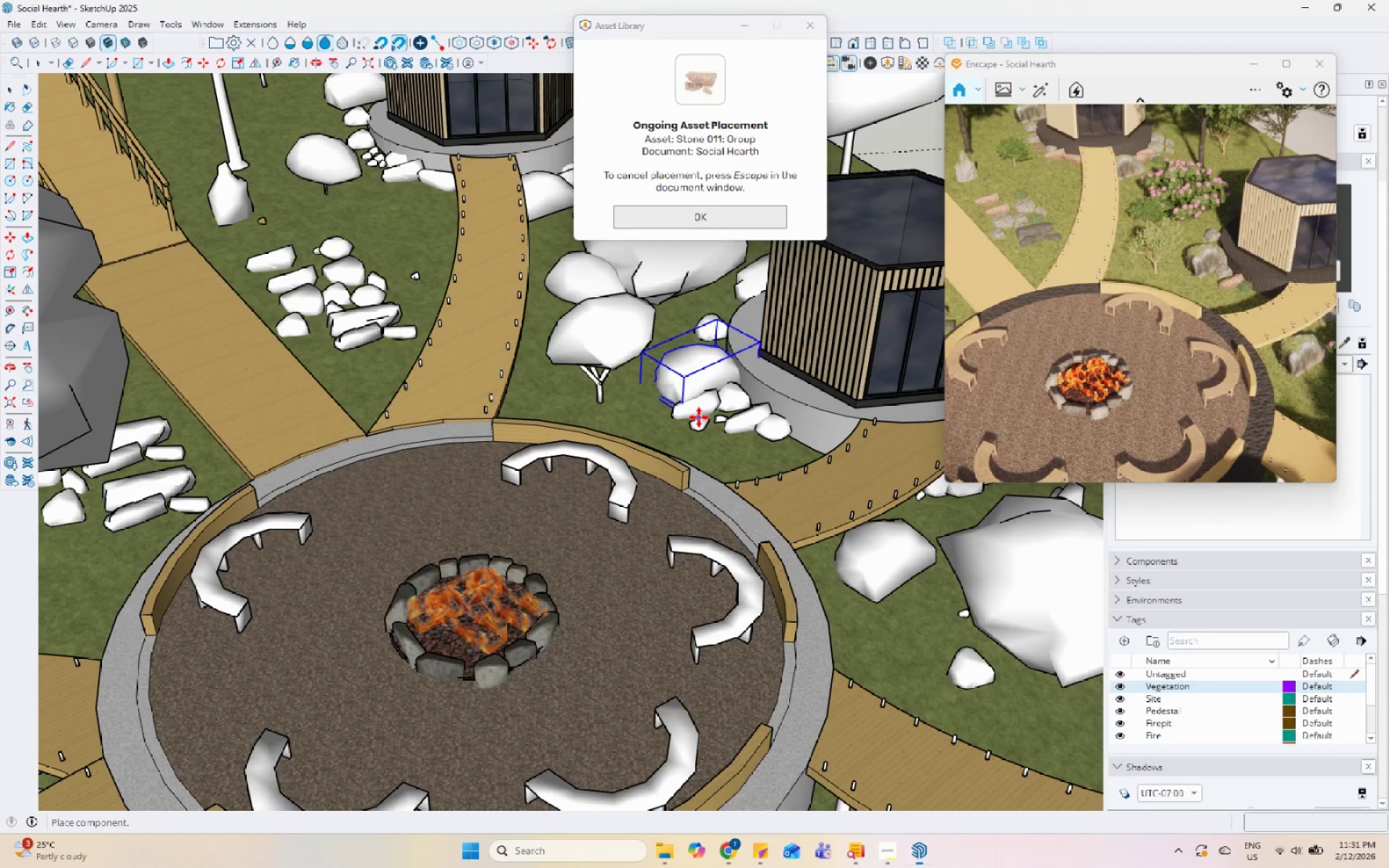 
scroll: coordinate [584, 438], scroll_direction: down, amount: 6.0
 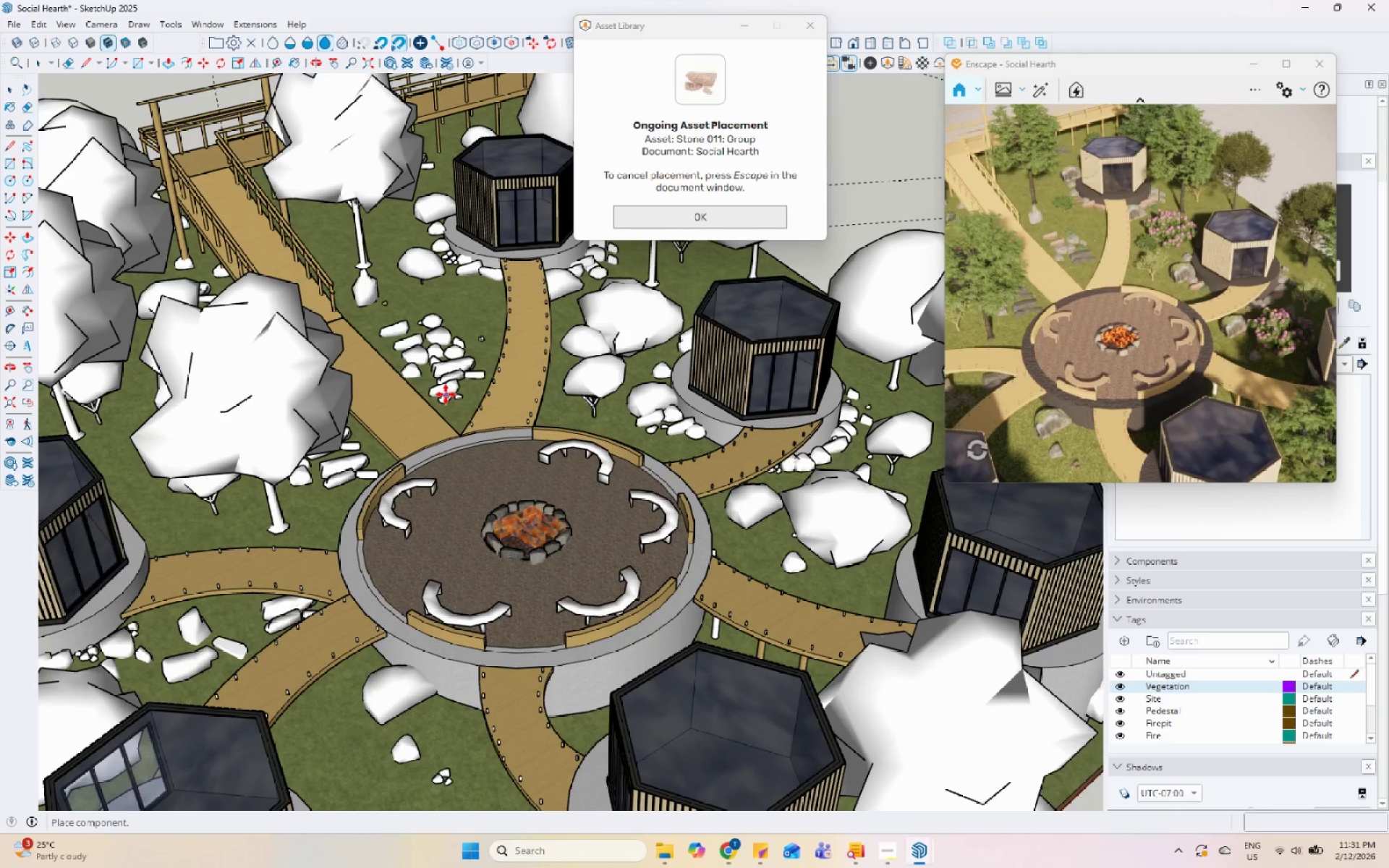 
left_click([442, 390])
 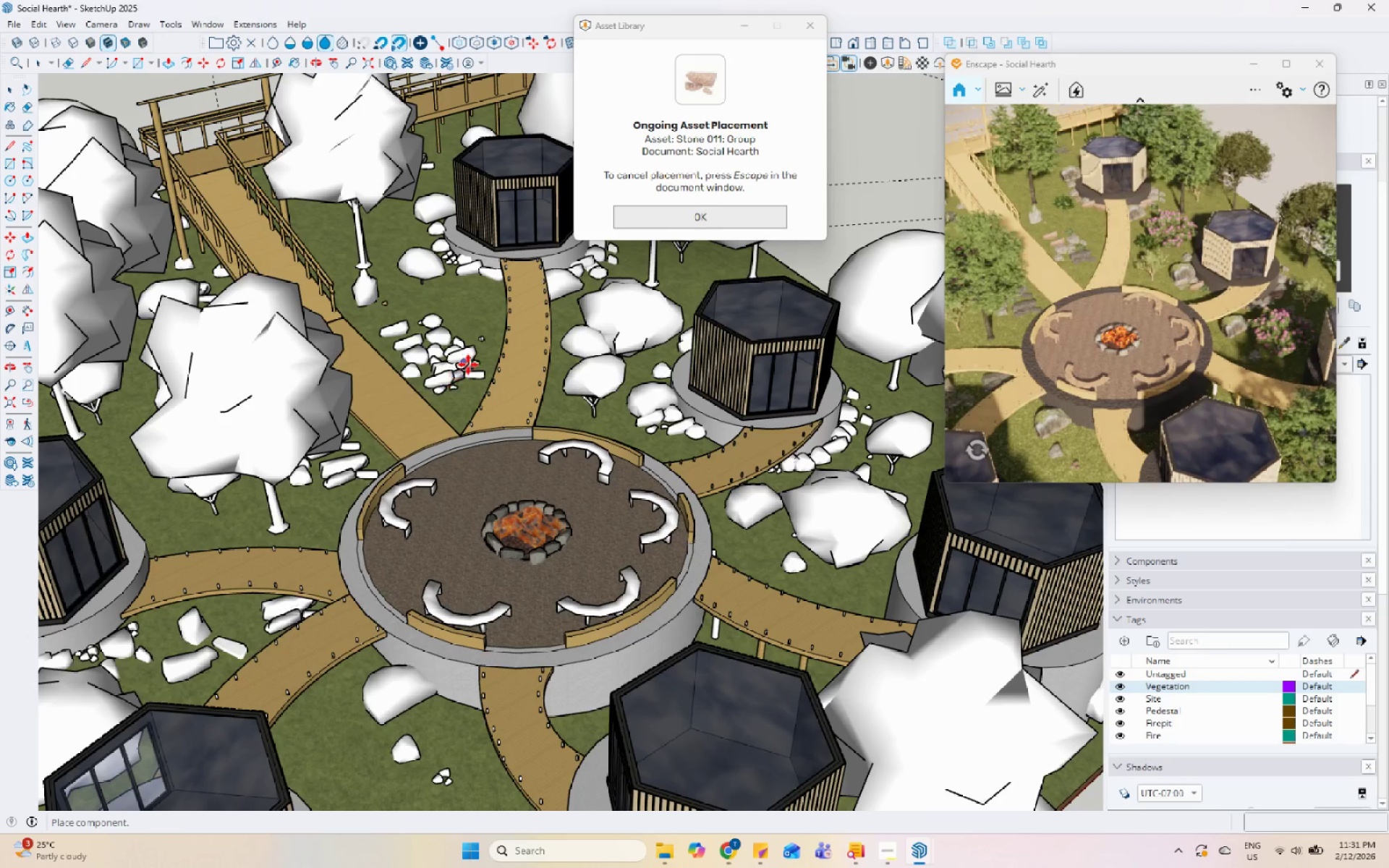 
scroll: coordinate [468, 368], scroll_direction: down, amount: 5.0
 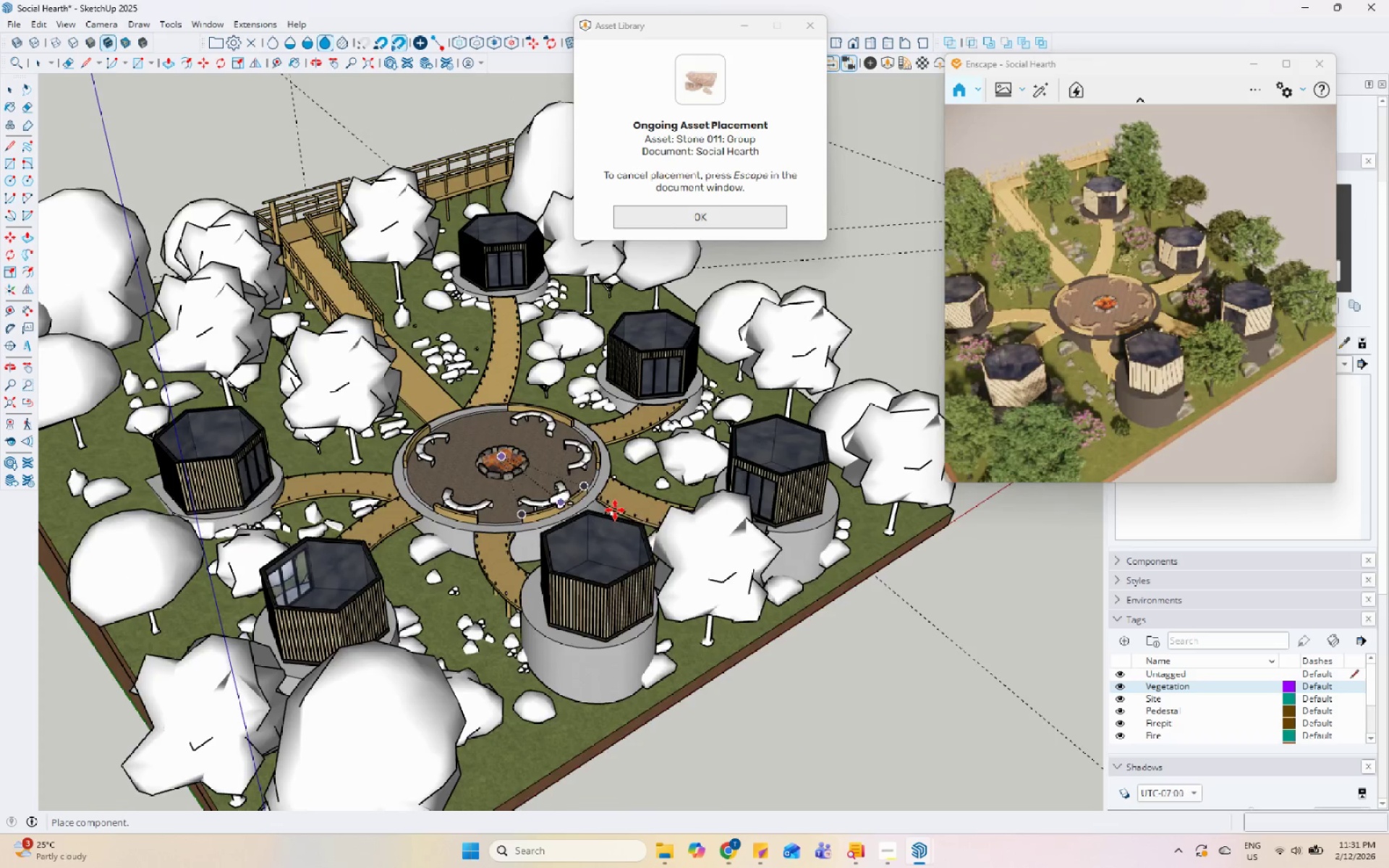 
scroll: coordinate [717, 584], scroll_direction: up, amount: 7.0
 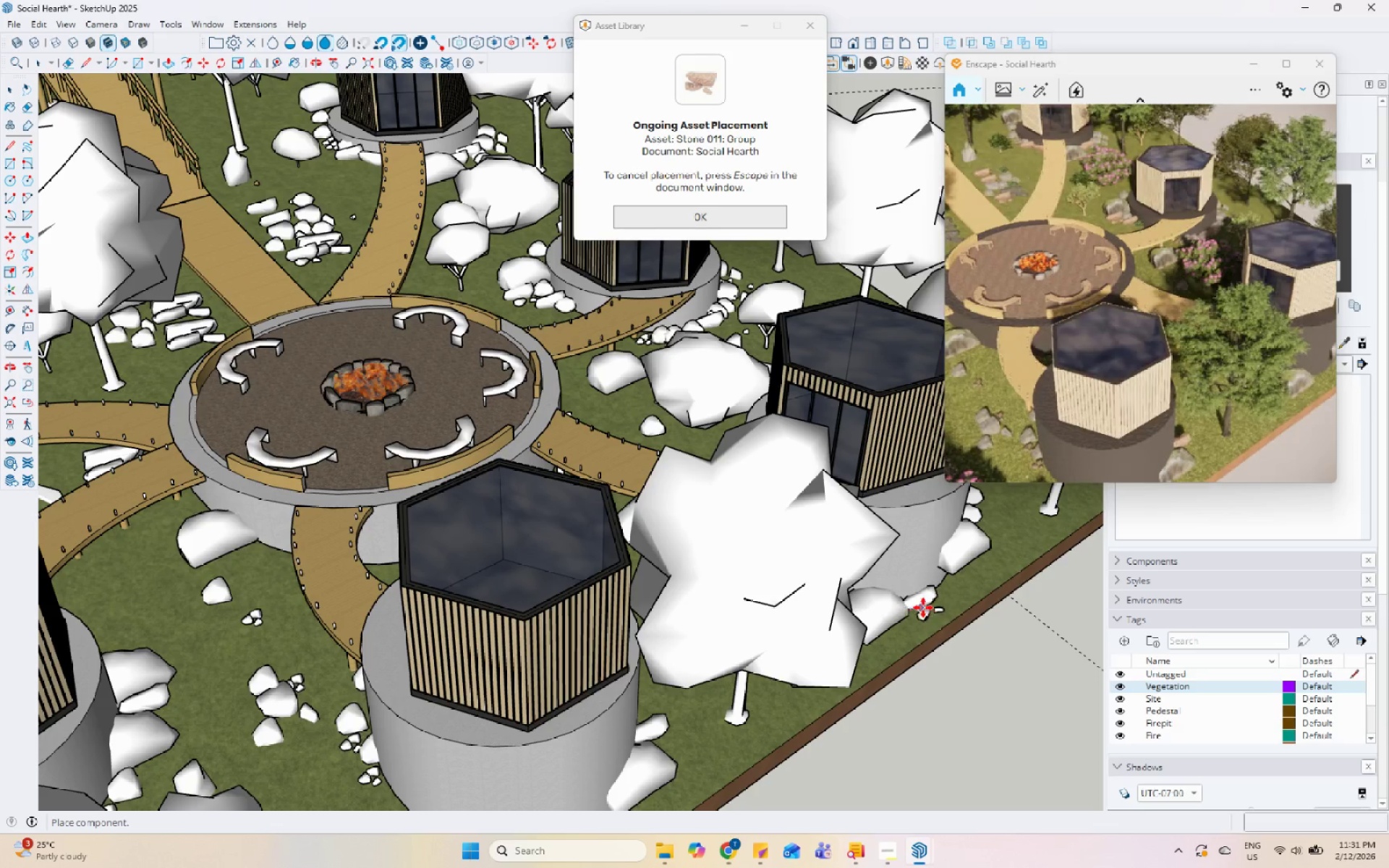 
left_click([925, 604])
 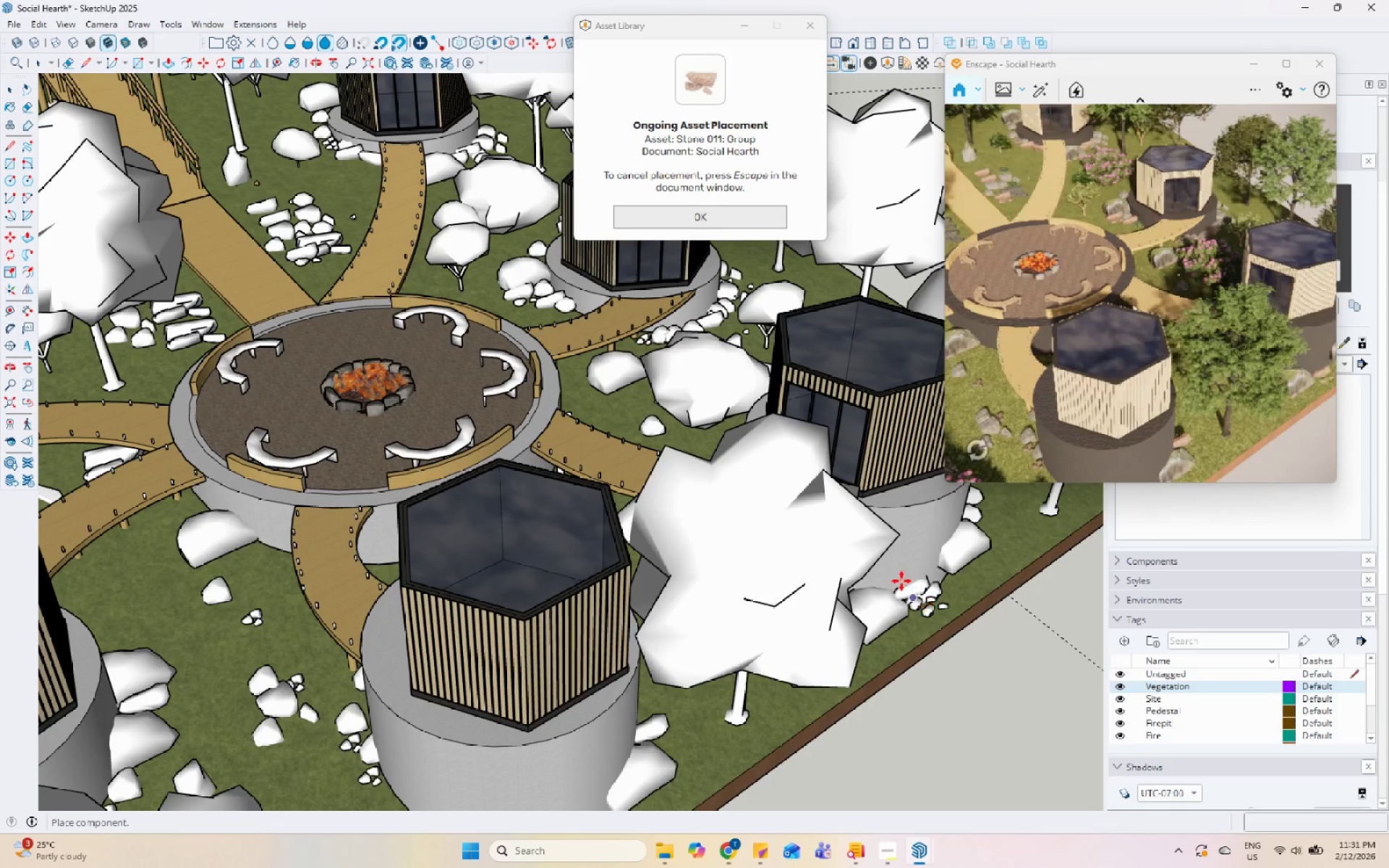 
scroll: coordinate [627, 605], scroll_direction: down, amount: 3.0
 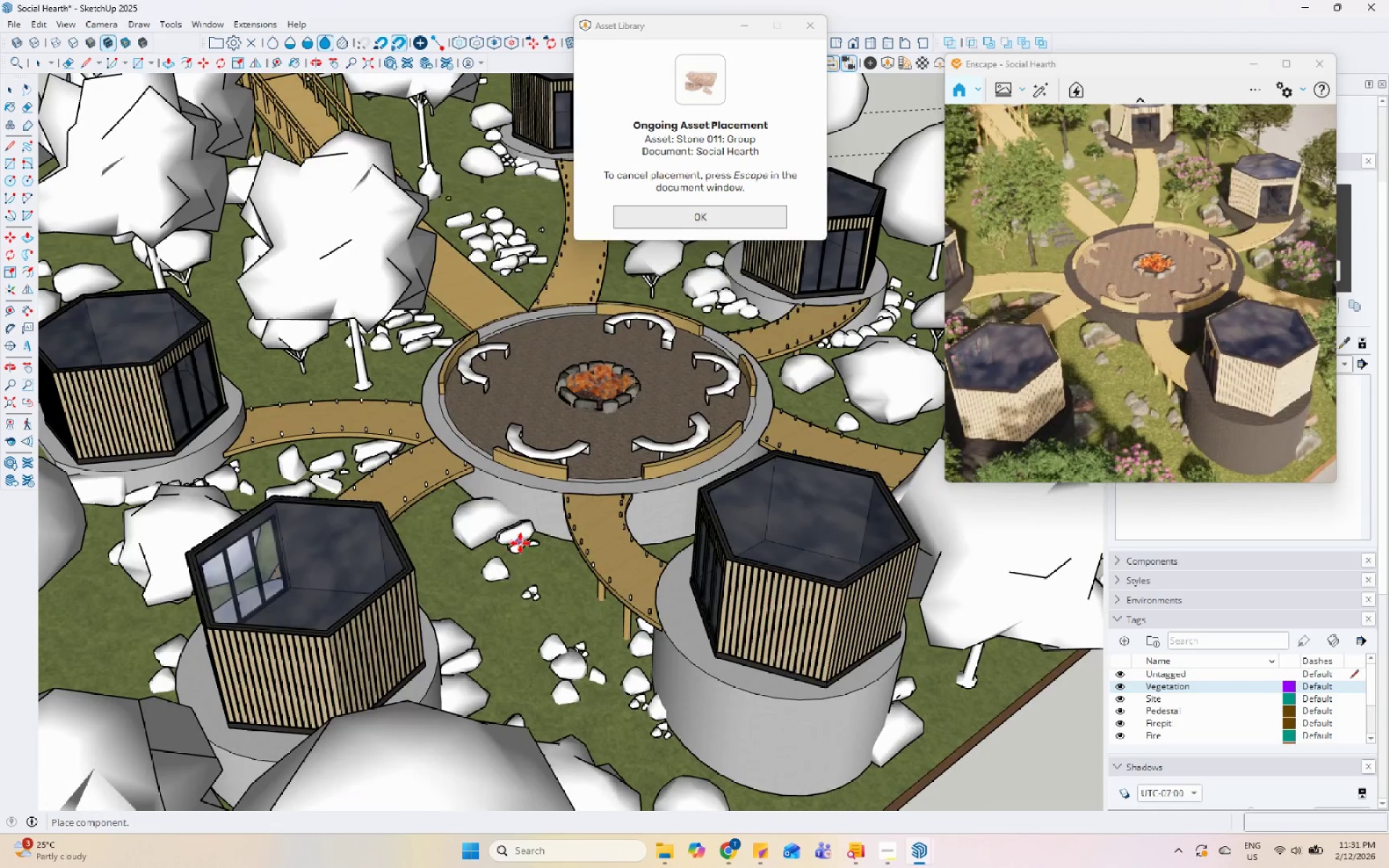 
double_click([534, 552])
 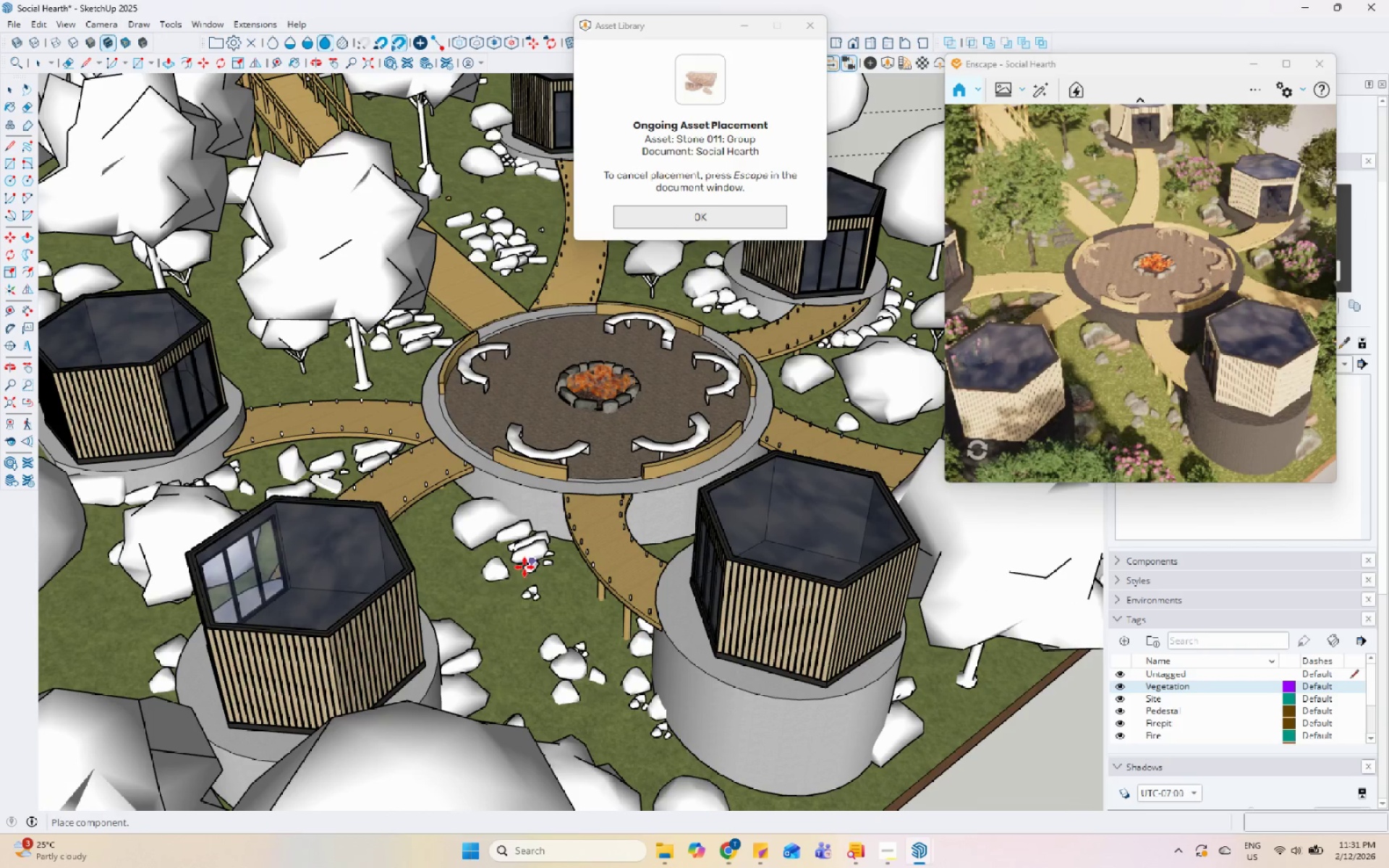 
scroll: coordinate [455, 642], scroll_direction: down, amount: 7.0
 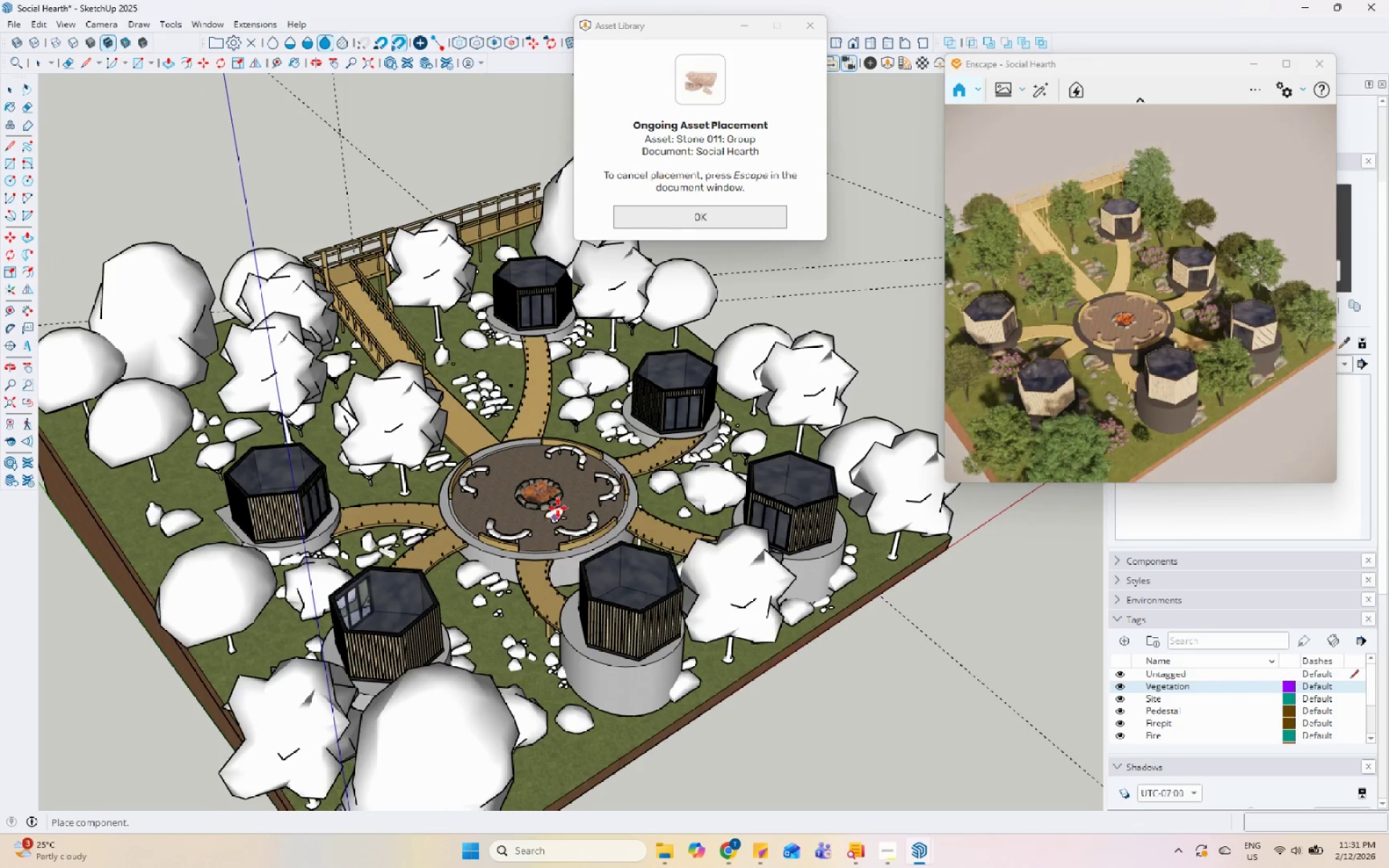 
scroll: coordinate [622, 556], scroll_direction: up, amount: 15.0
 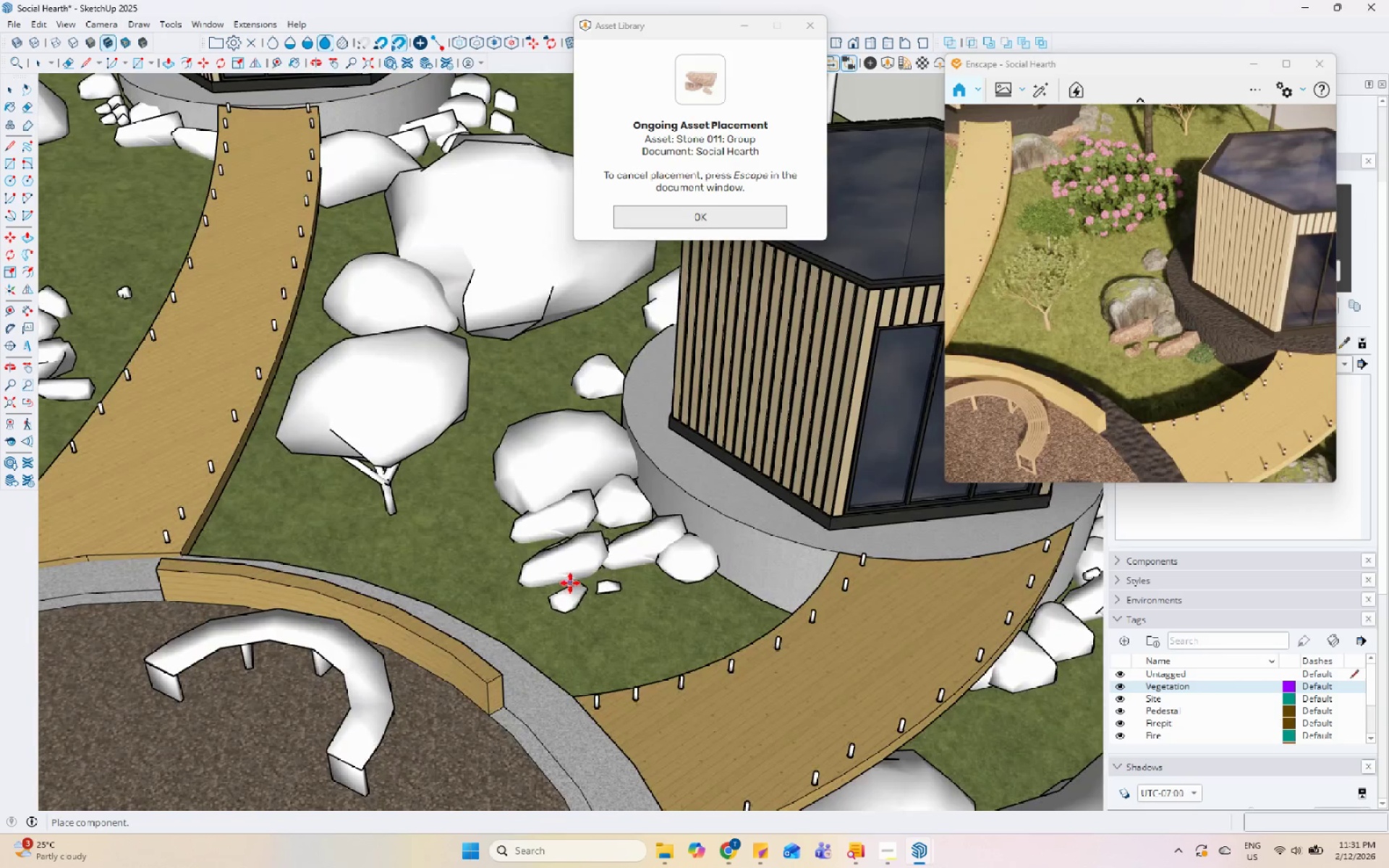 
left_click([576, 592])
 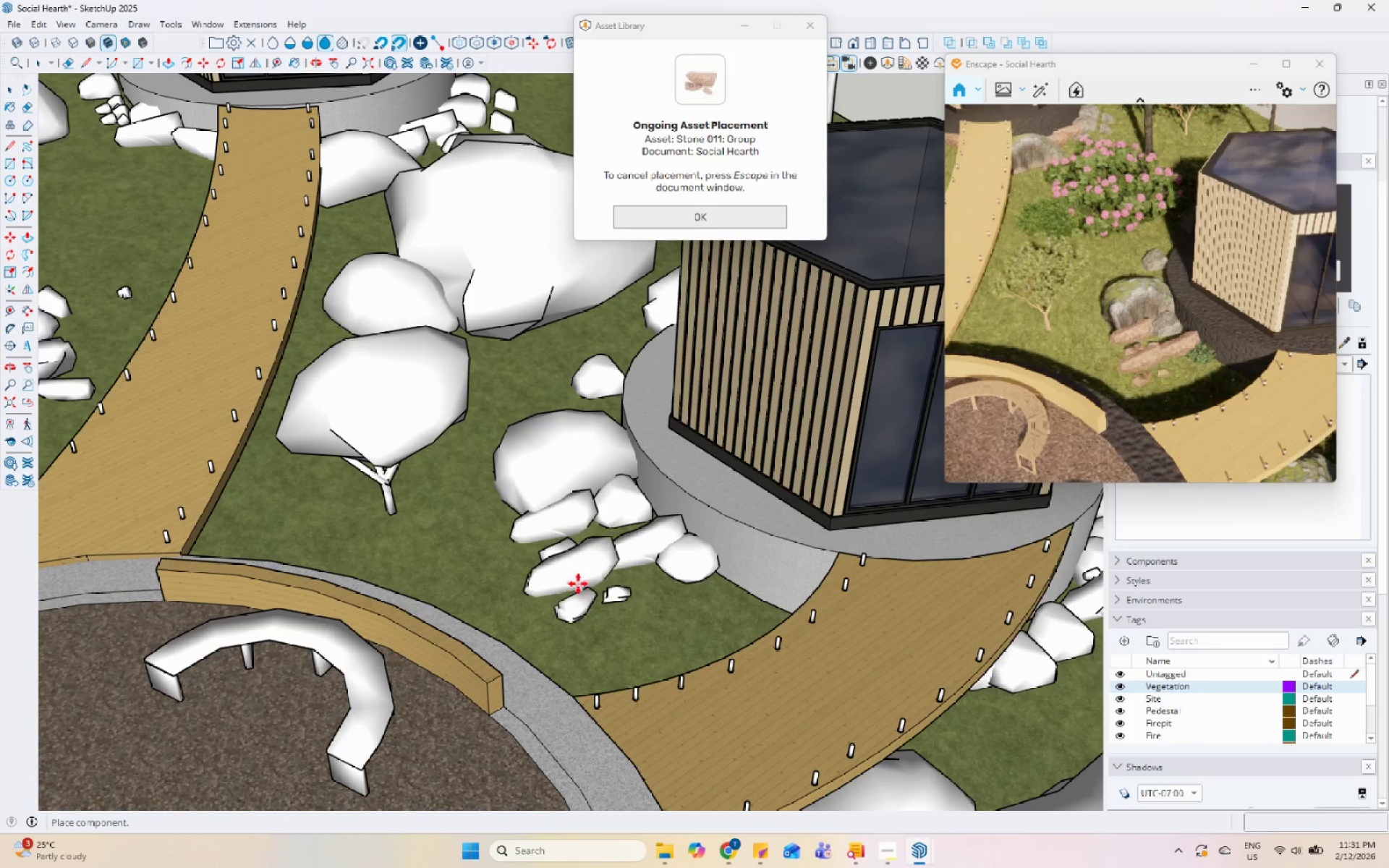 
scroll: coordinate [451, 502], scroll_direction: down, amount: 7.0
 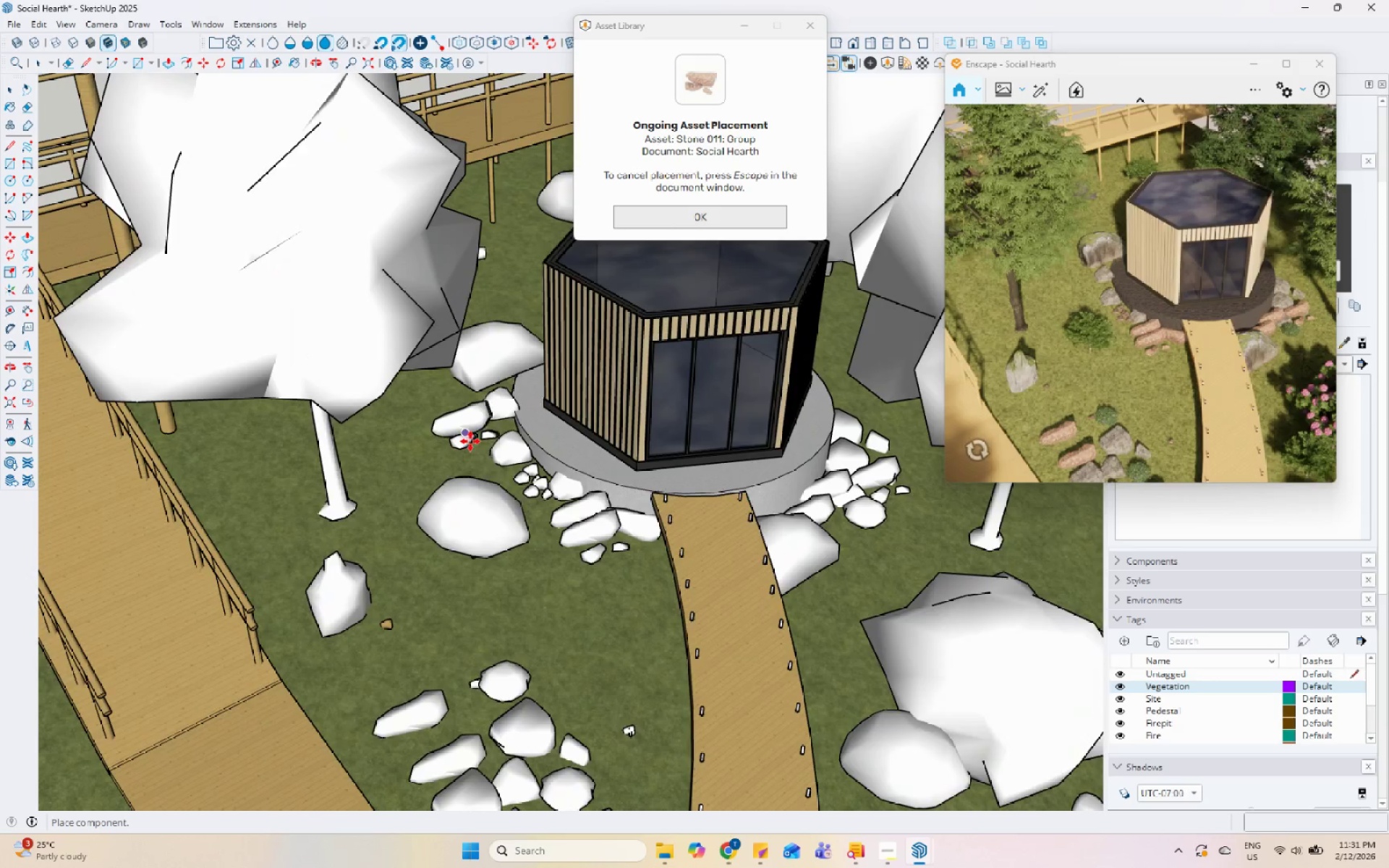 
key(Space)
 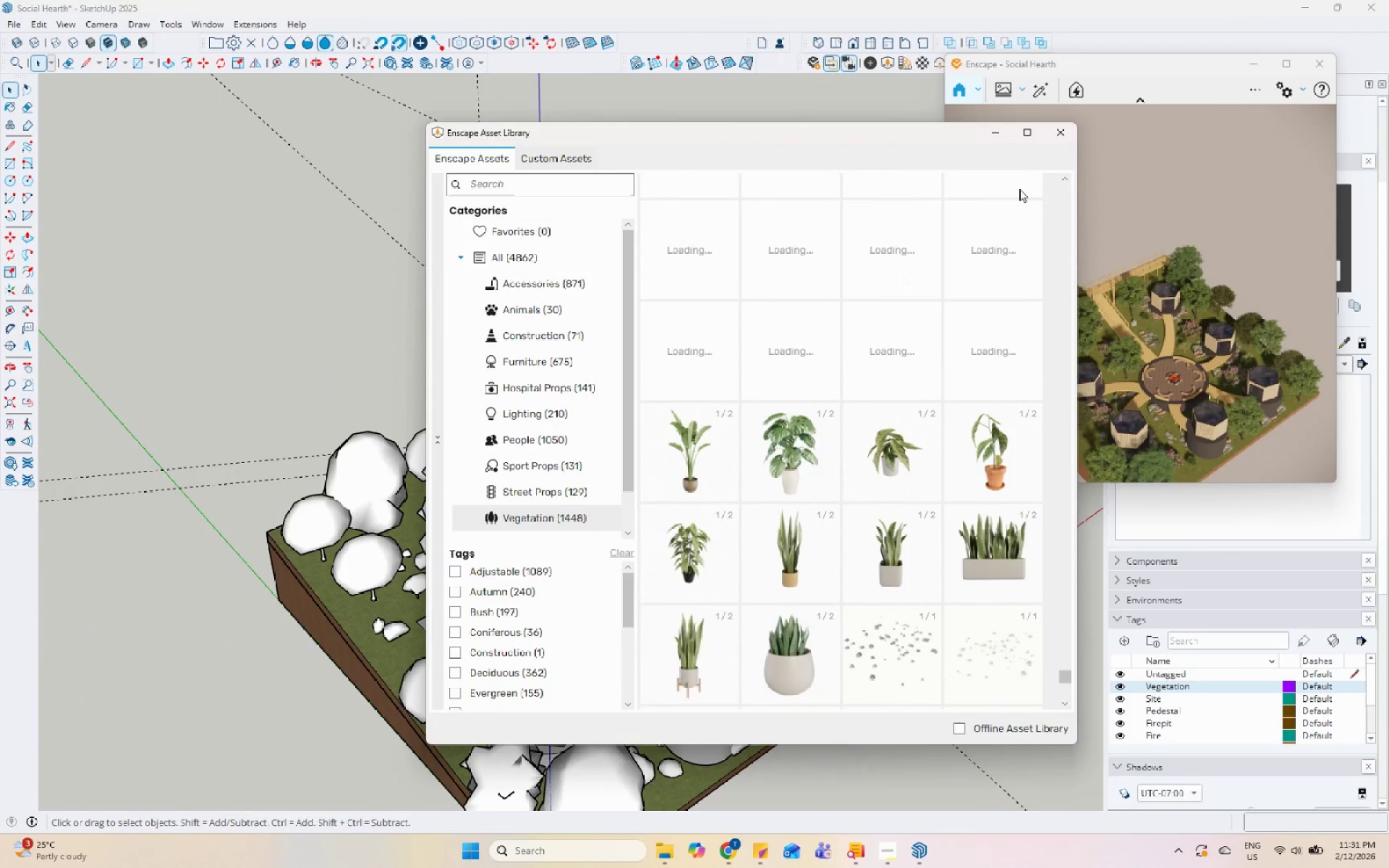 
scroll: coordinate [665, 490], scroll_direction: down, amount: 12.0
 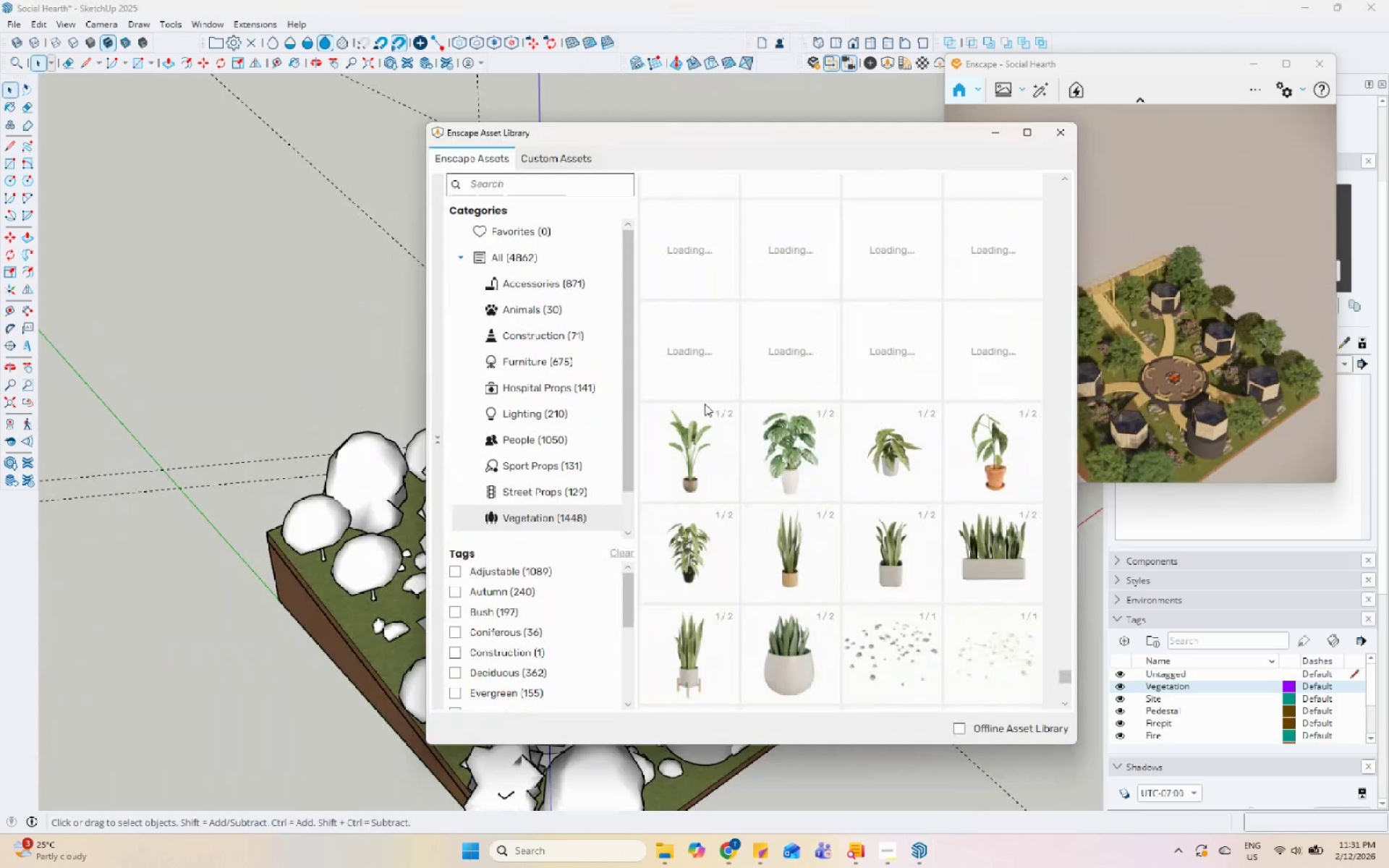 
left_click([1056, 136])
 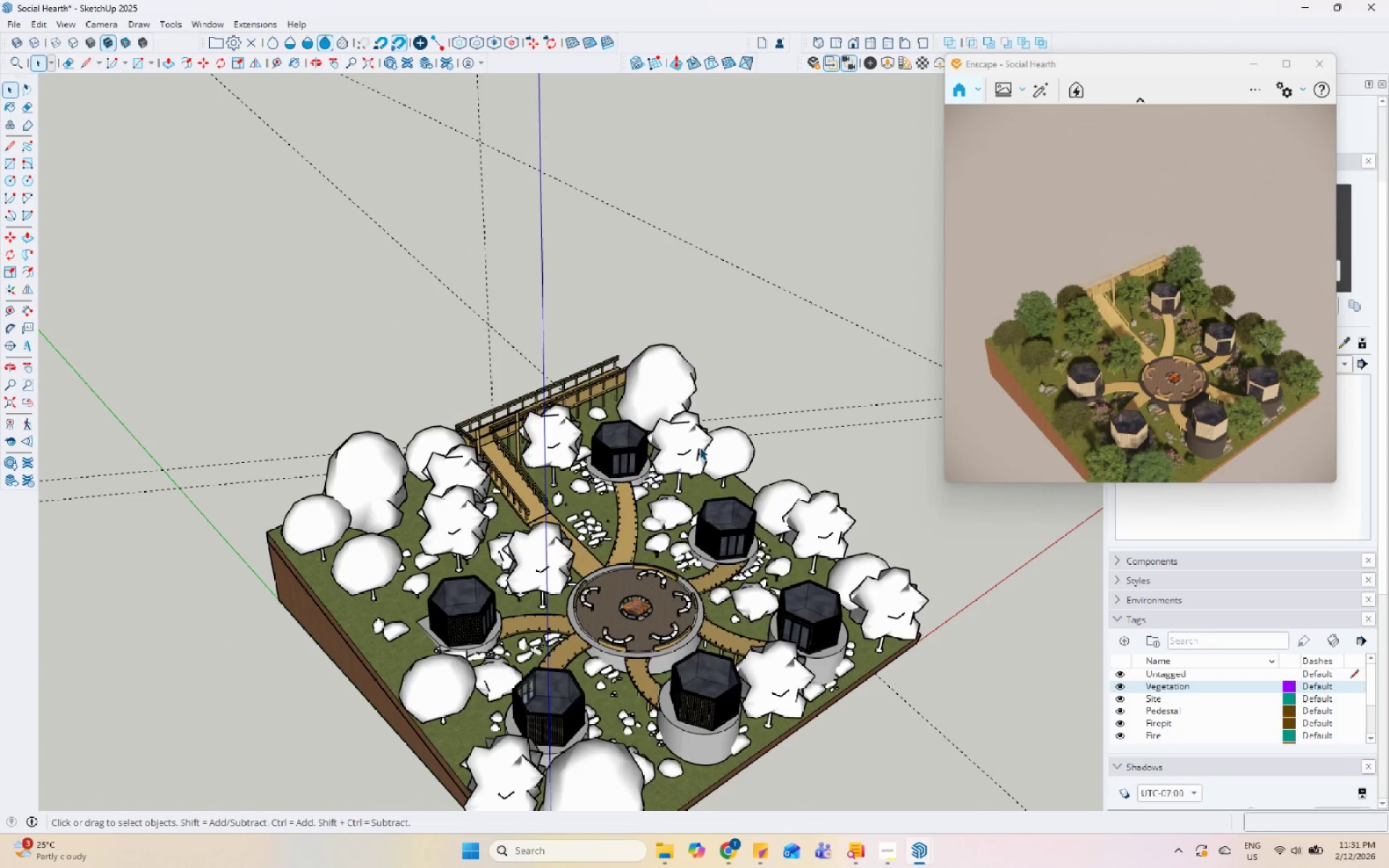 
scroll: coordinate [504, 337], scroll_direction: up, amount: 8.0
 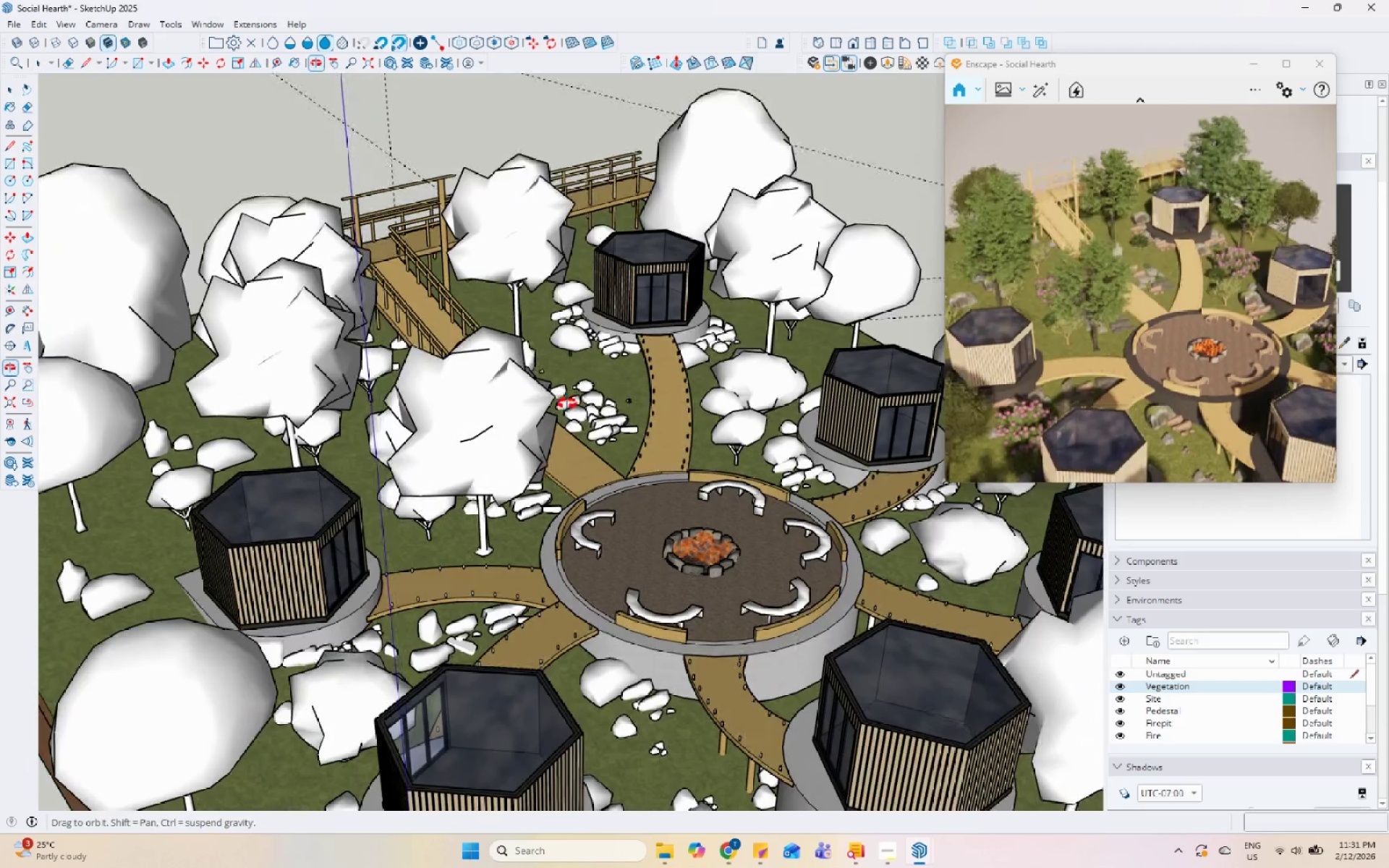 
scroll: coordinate [596, 446], scroll_direction: down, amount: 8.0
 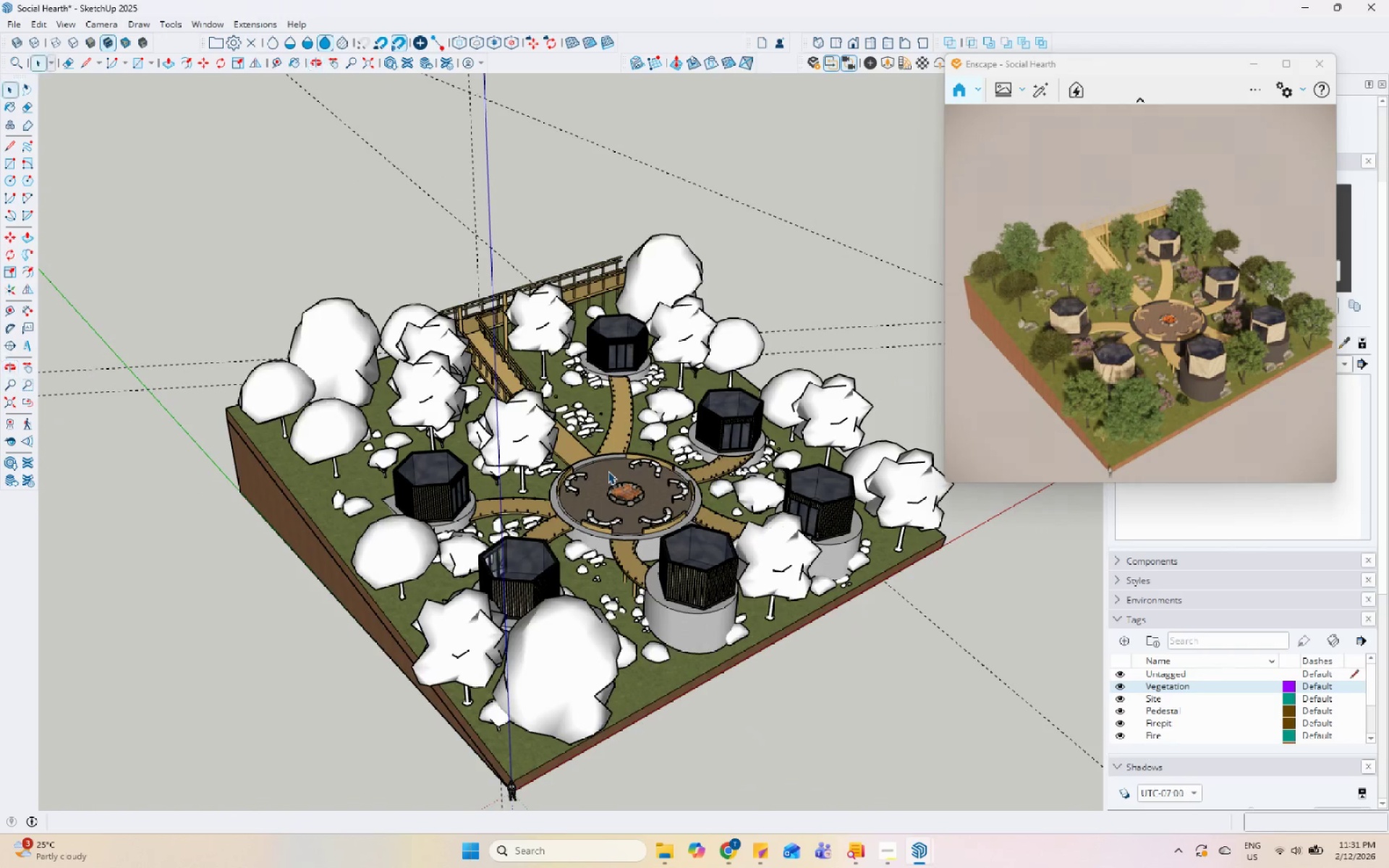 
left_click([600, 650])
 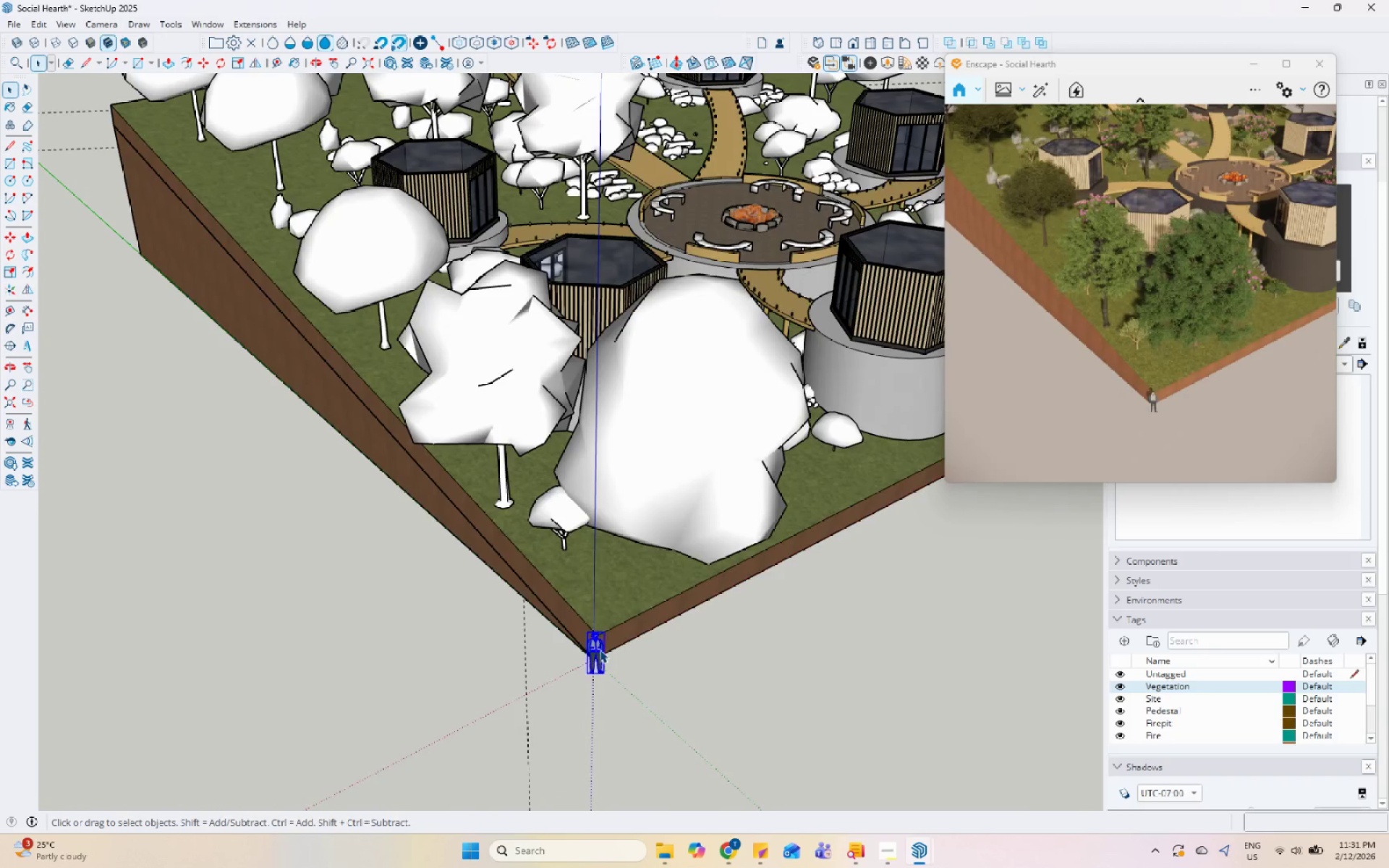 
right_click([600, 650])
 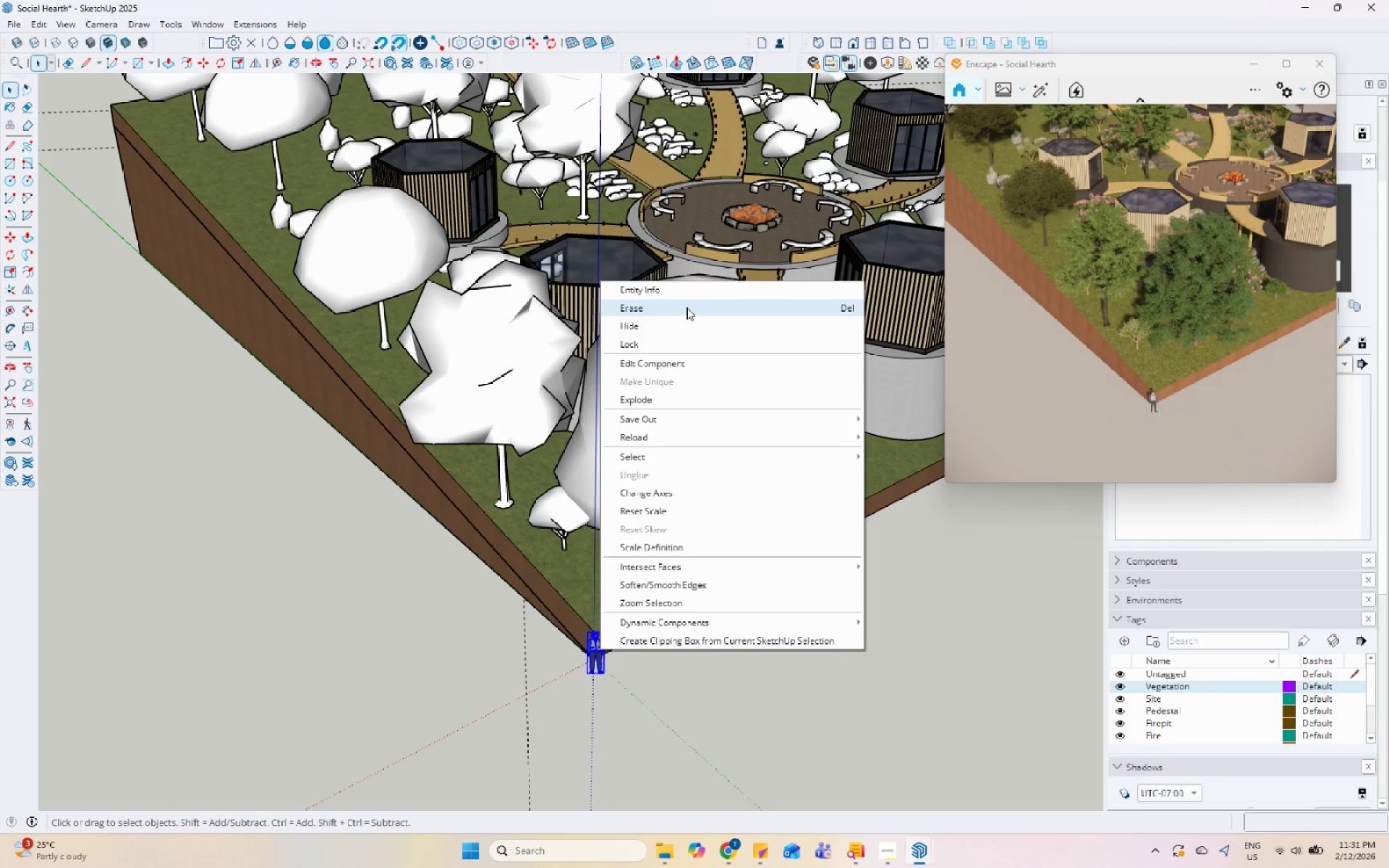 
scroll: coordinate [592, 659], scroll_direction: up, amount: 7.0
 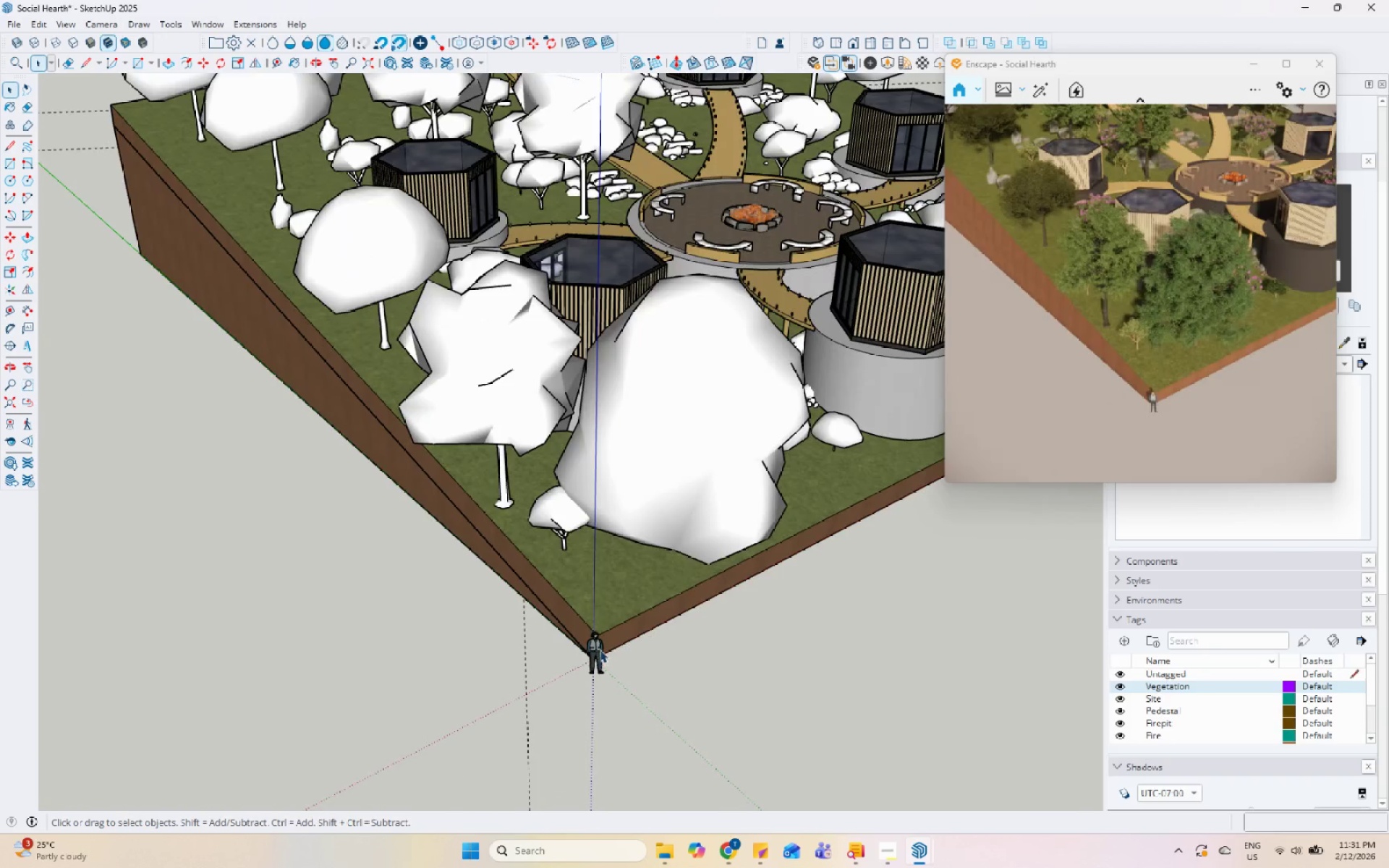 
scroll: coordinate [543, 692], scroll_direction: down, amount: 11.0
 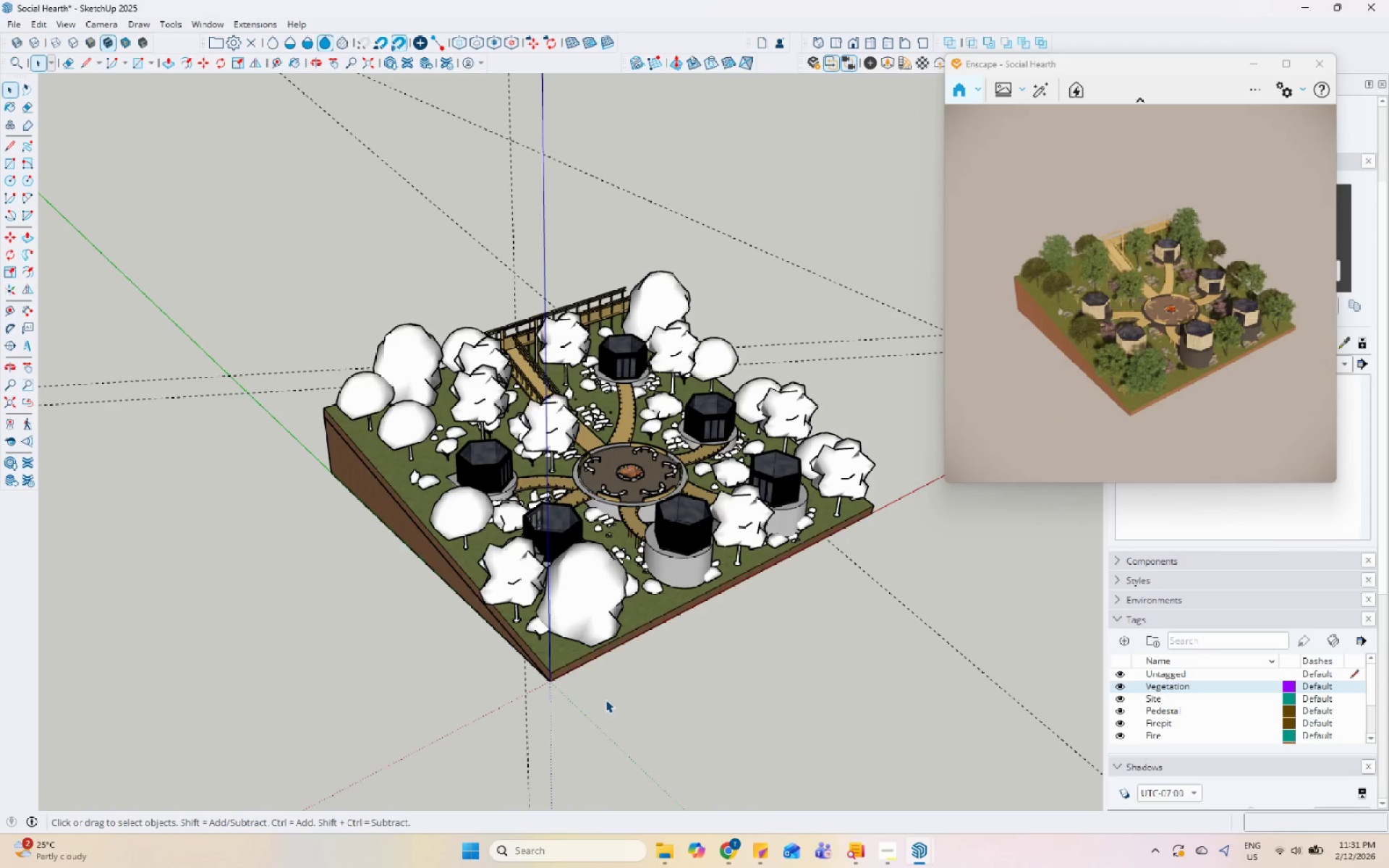 
key(Control+S)
 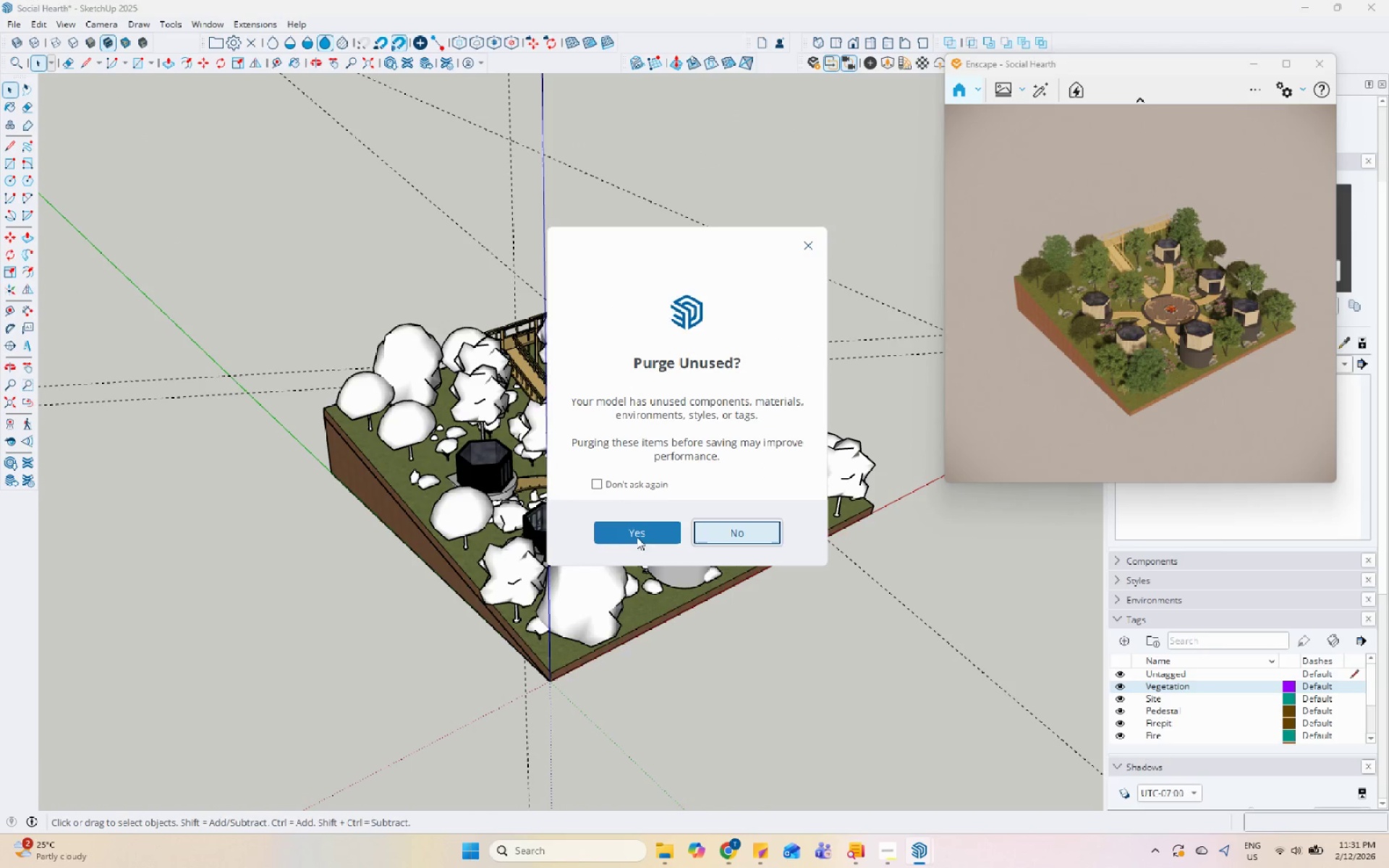 
left_click([640, 529])
 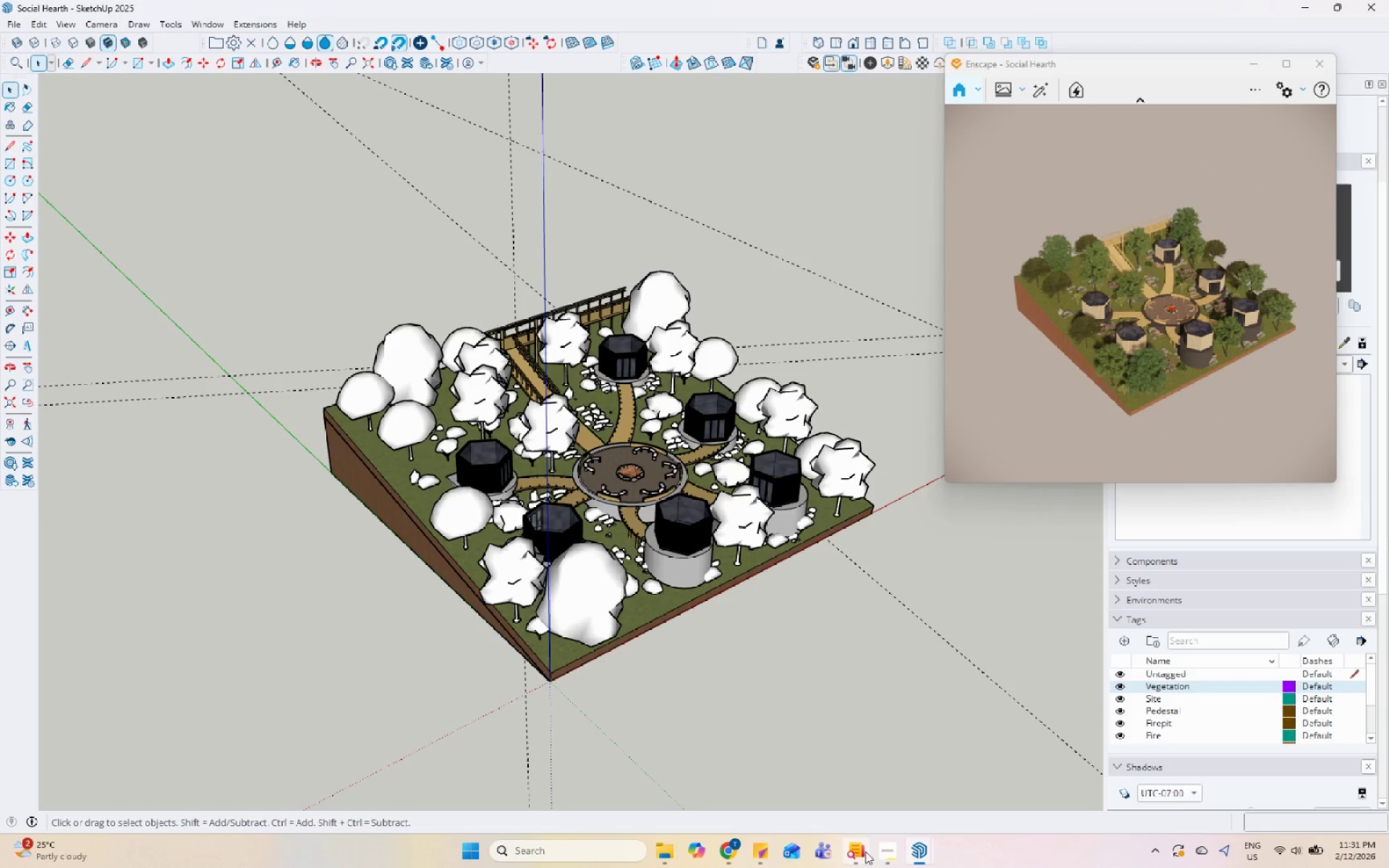 
left_click([739, 844])
 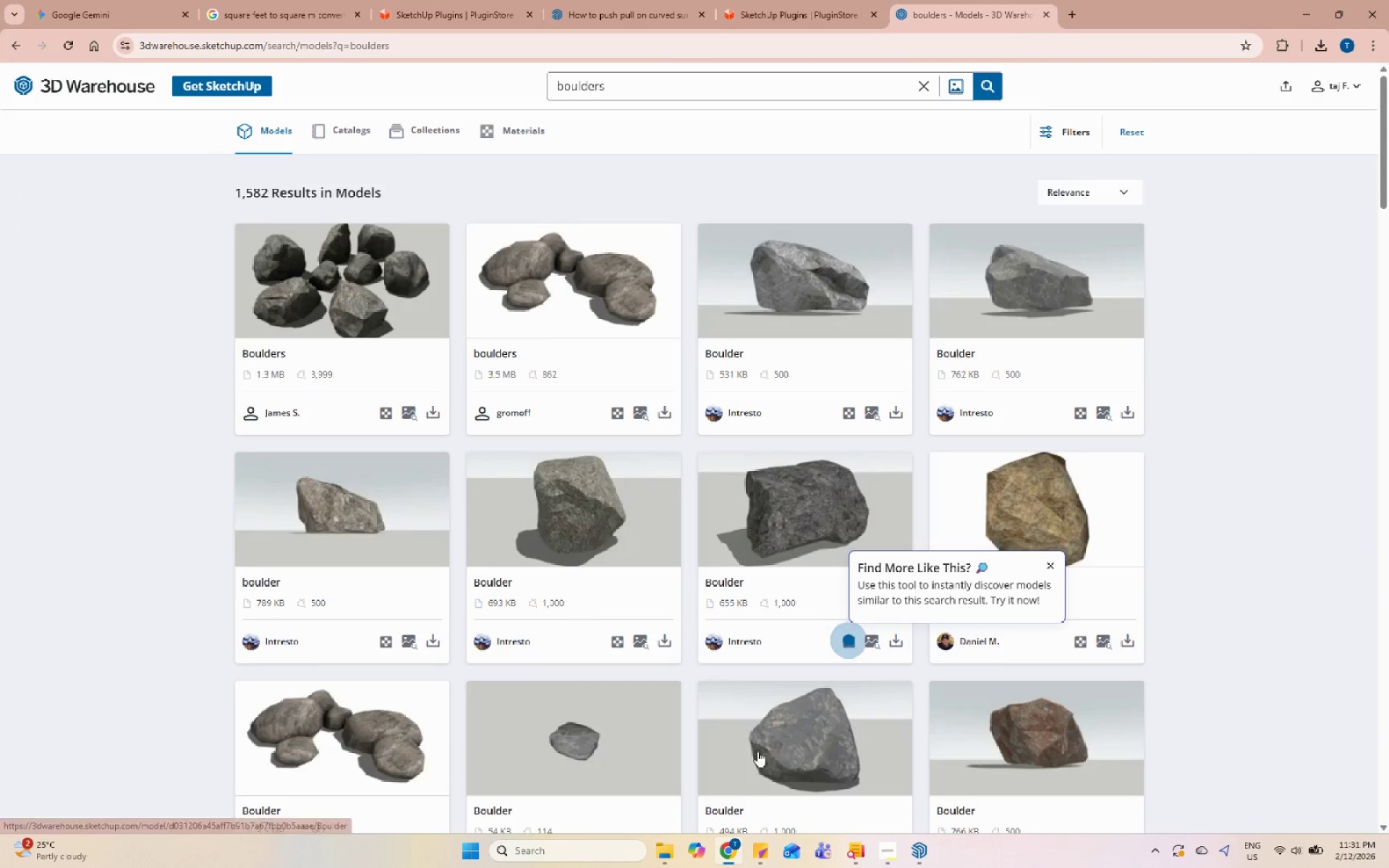 
left_click([907, 846])
 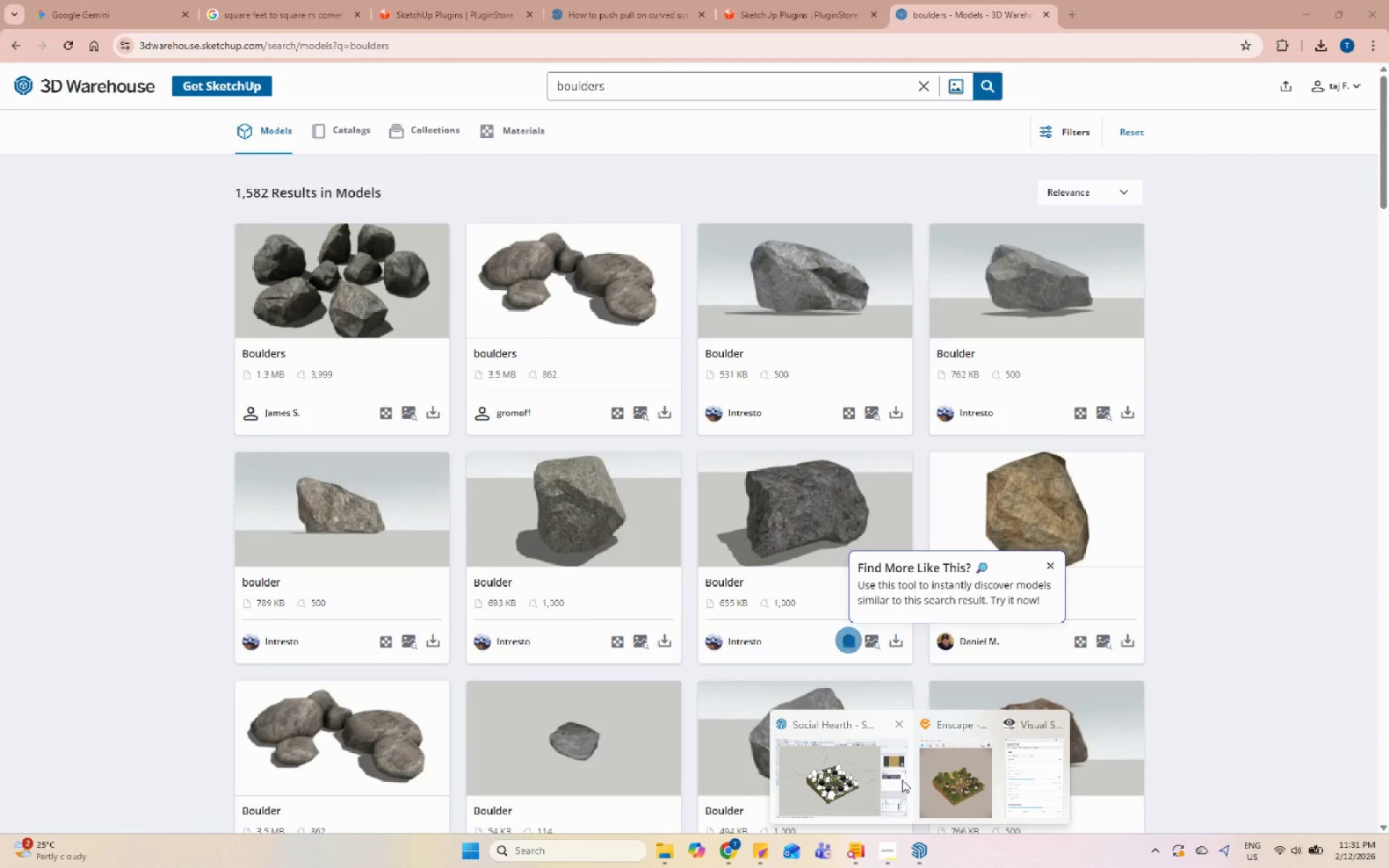 
left_click([929, 778])
 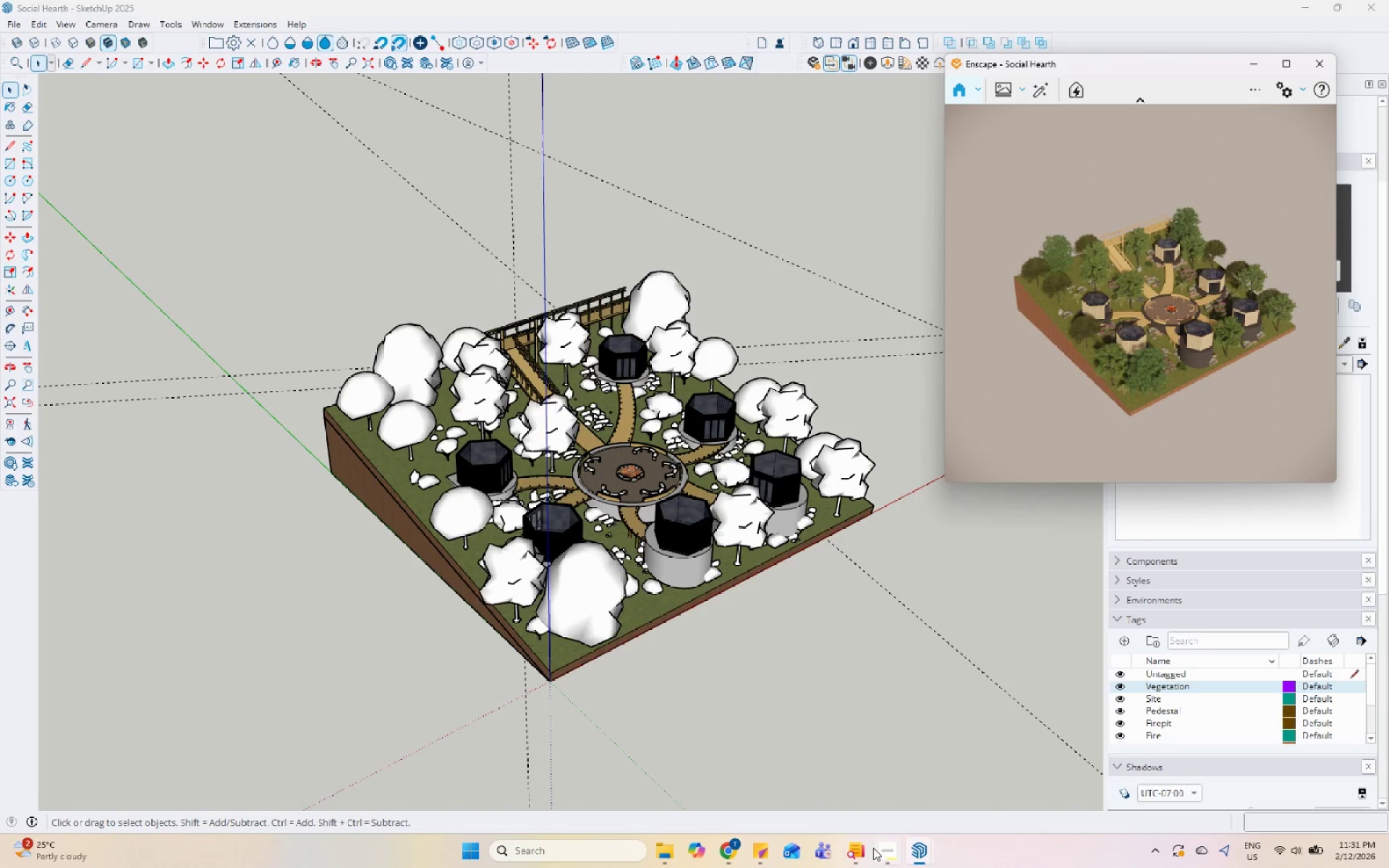 
left_click([891, 851])